 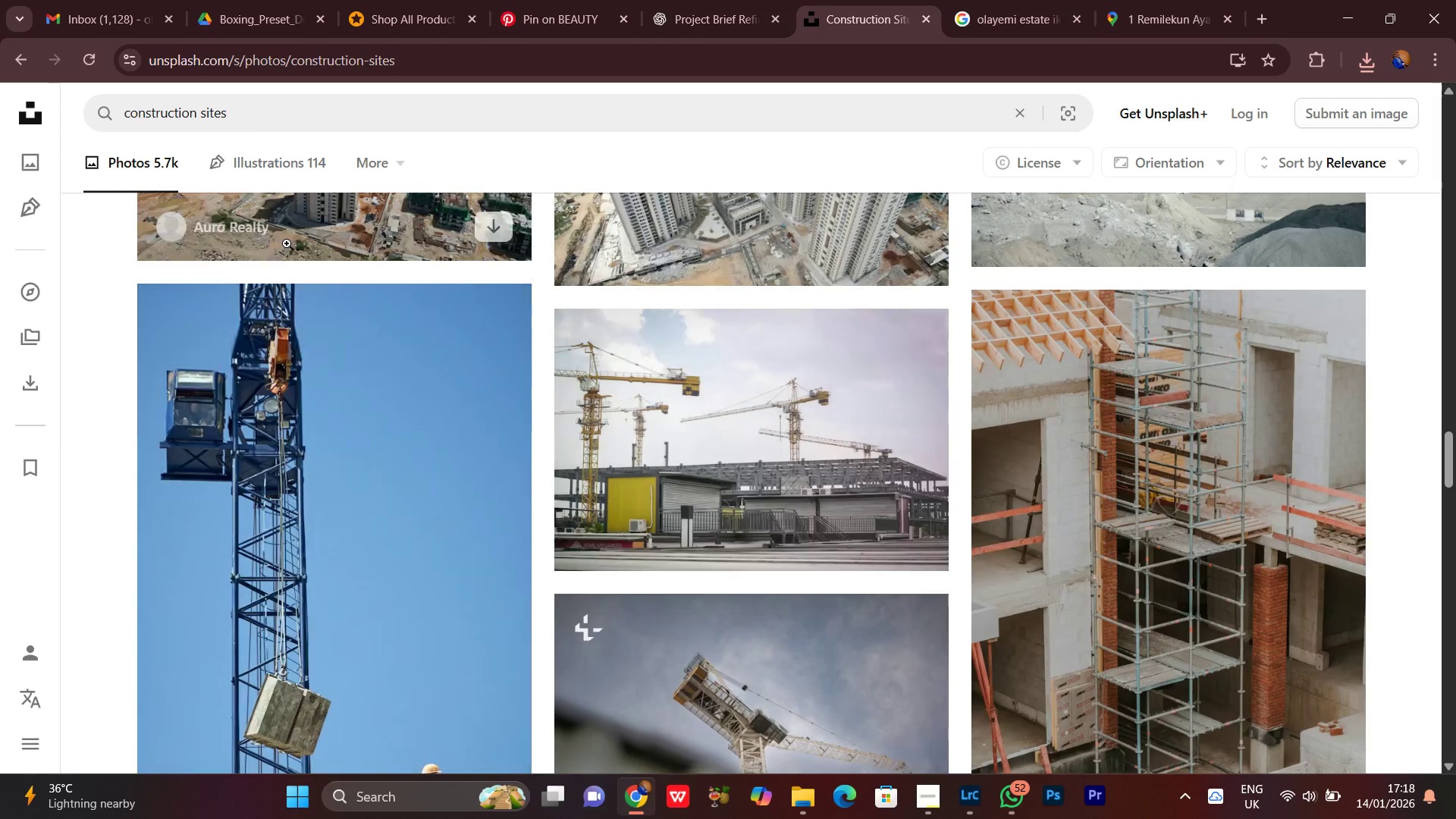 
scroll: coordinate [878, 642], scroll_direction: down, amount: 9.0
 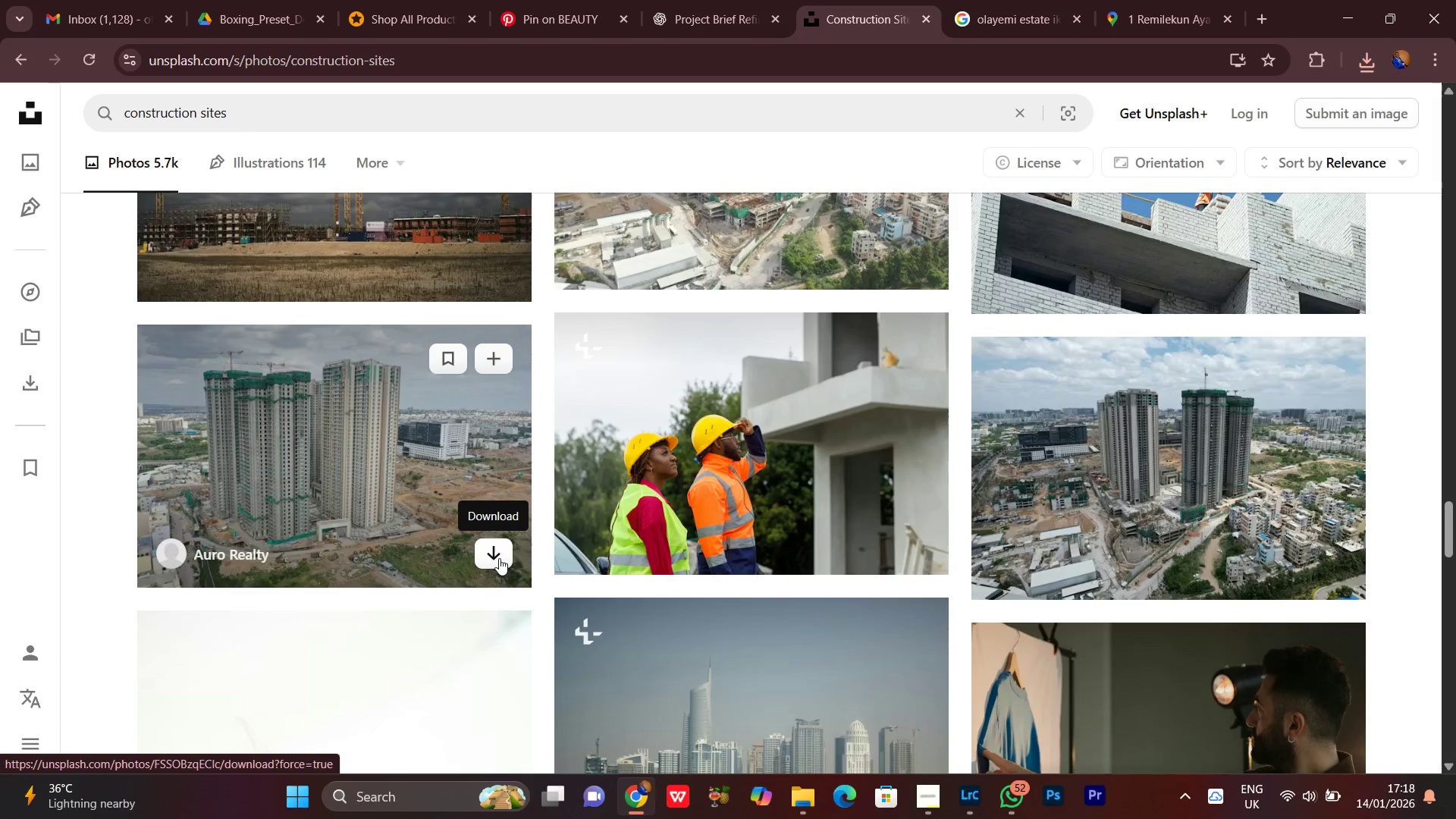 
left_click([499, 558])
 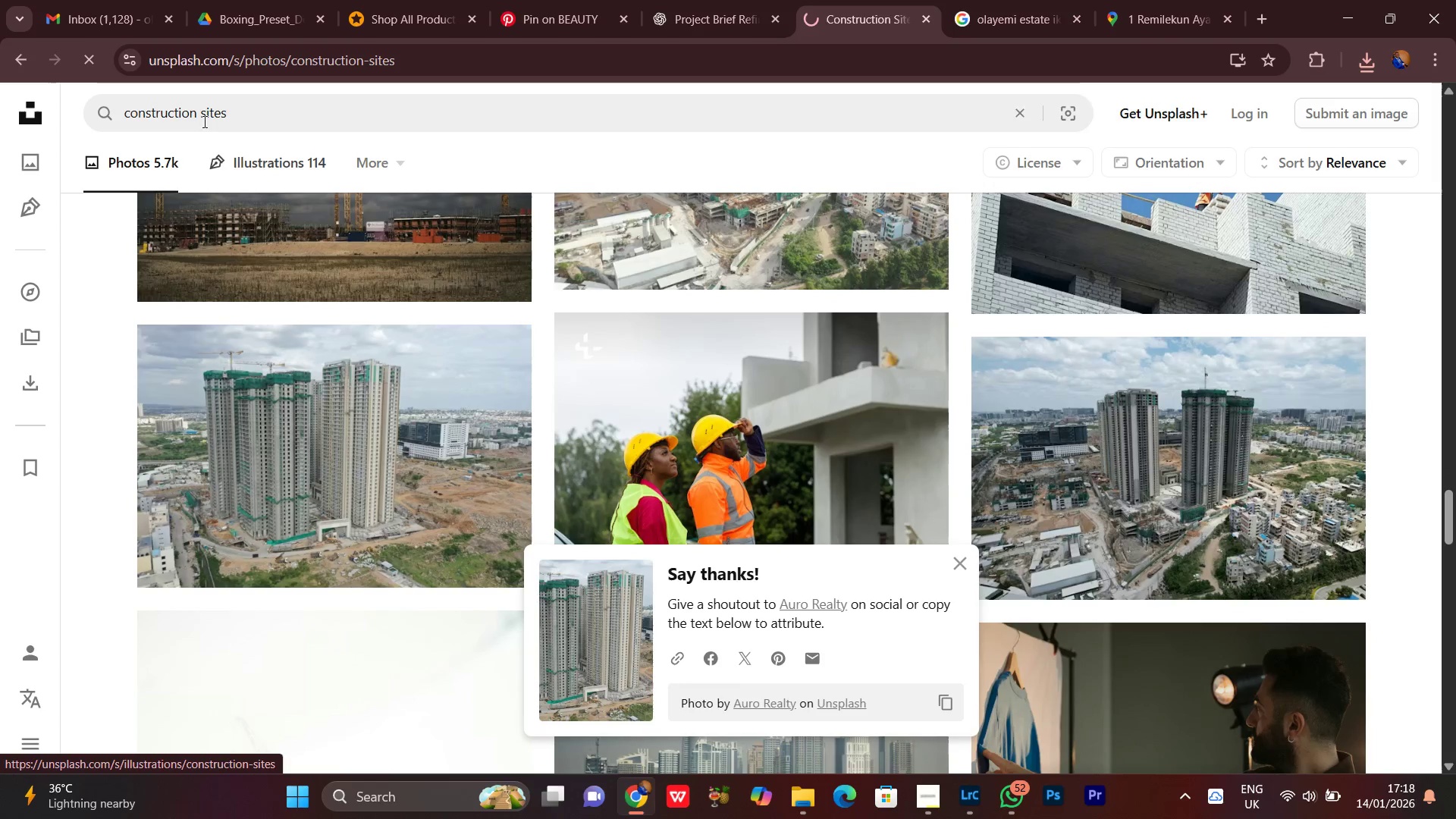 
left_click([267, 123])
 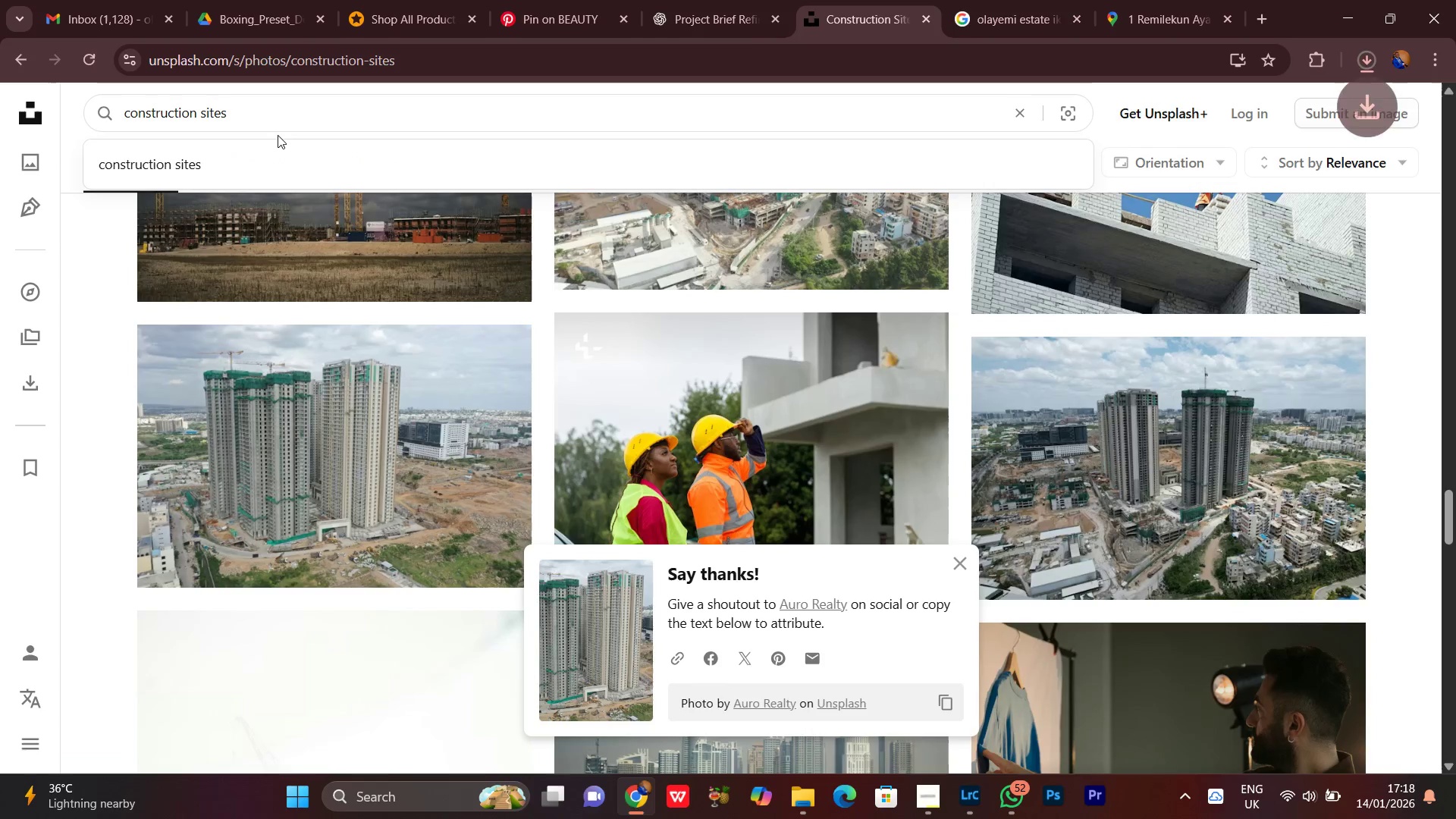 
hold_key(key=ControlLeft, duration=0.34)
 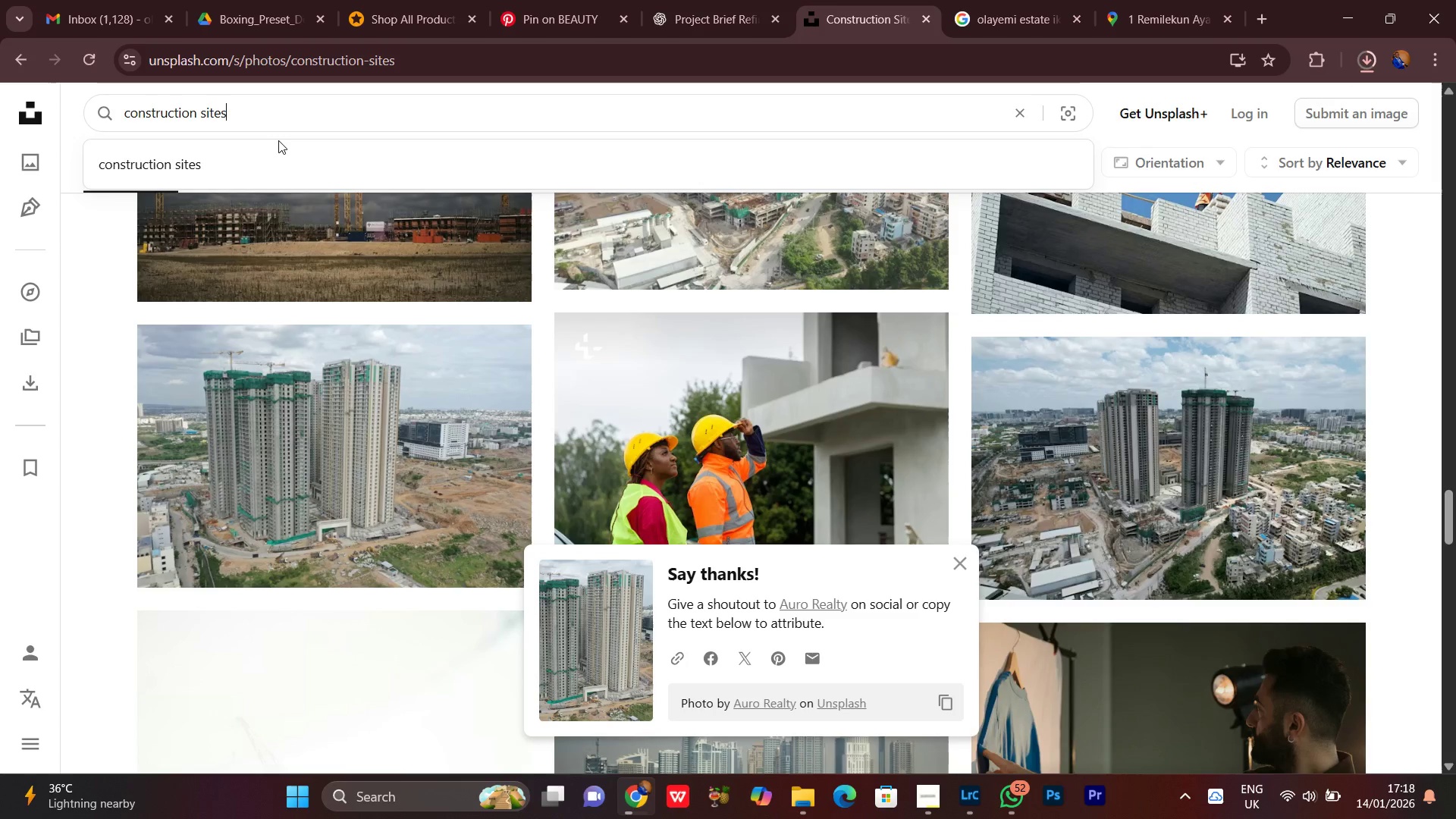 
key(Control+A)
 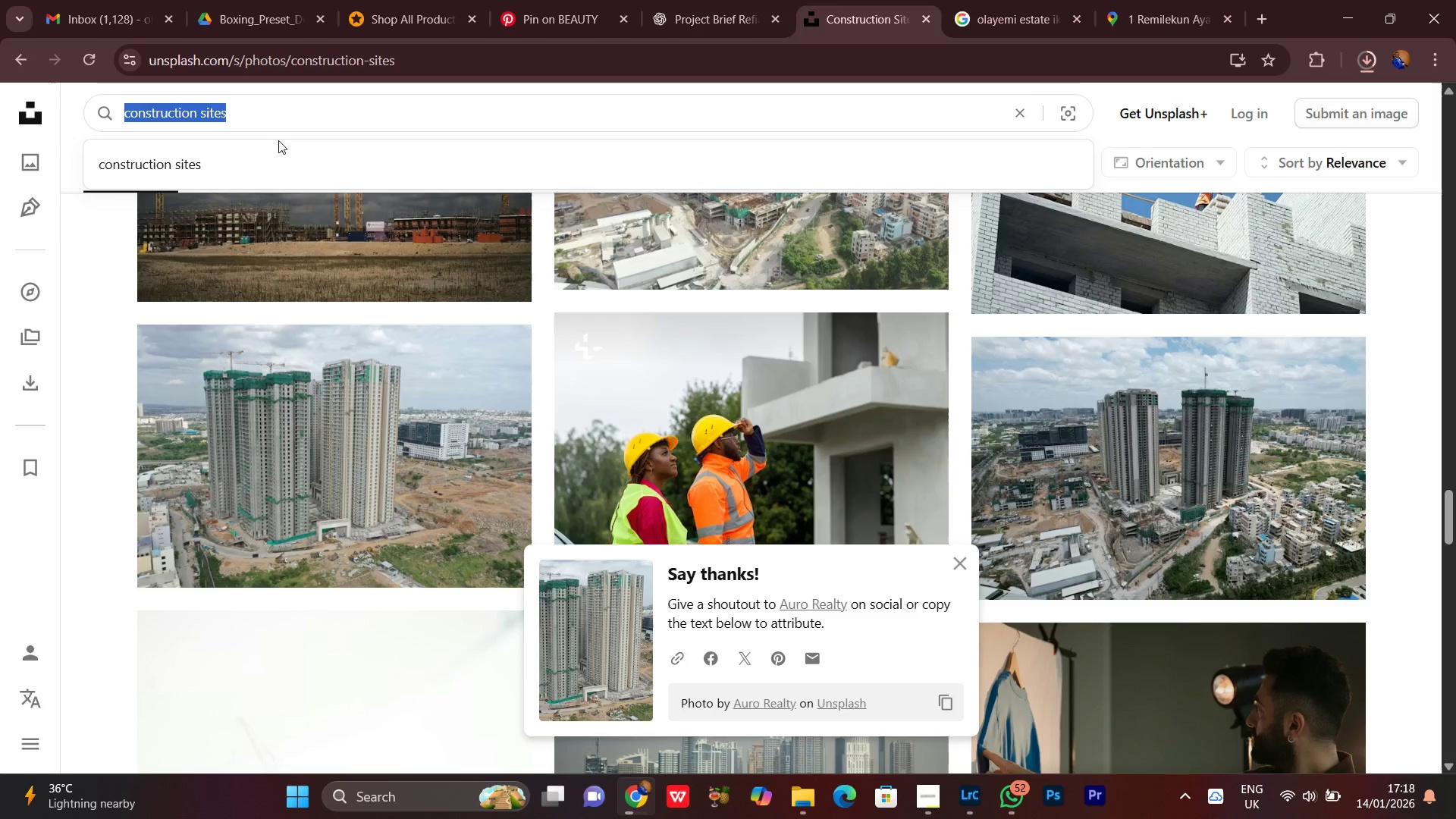 
key(Control+V)
 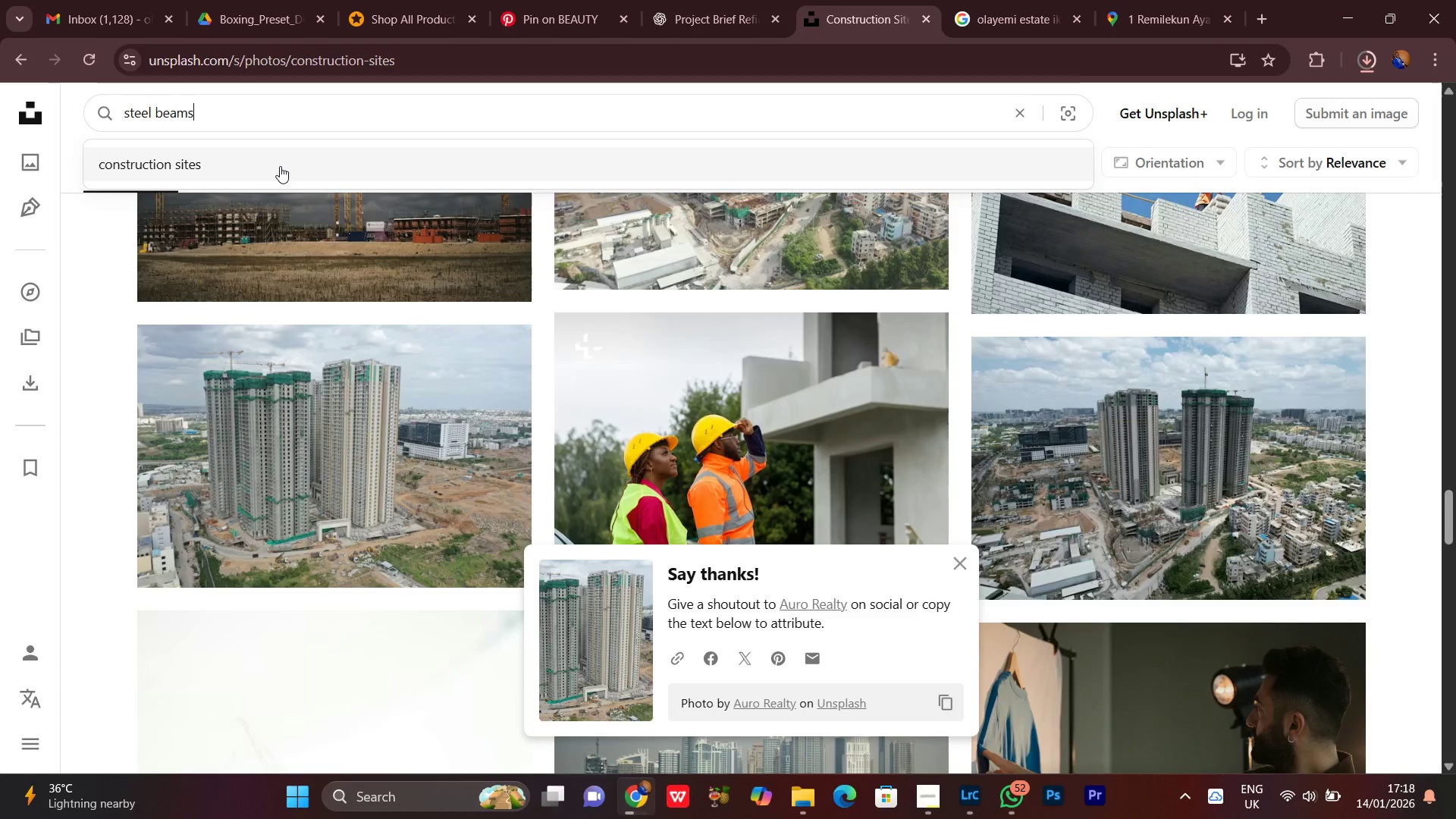 
key(Enter)
 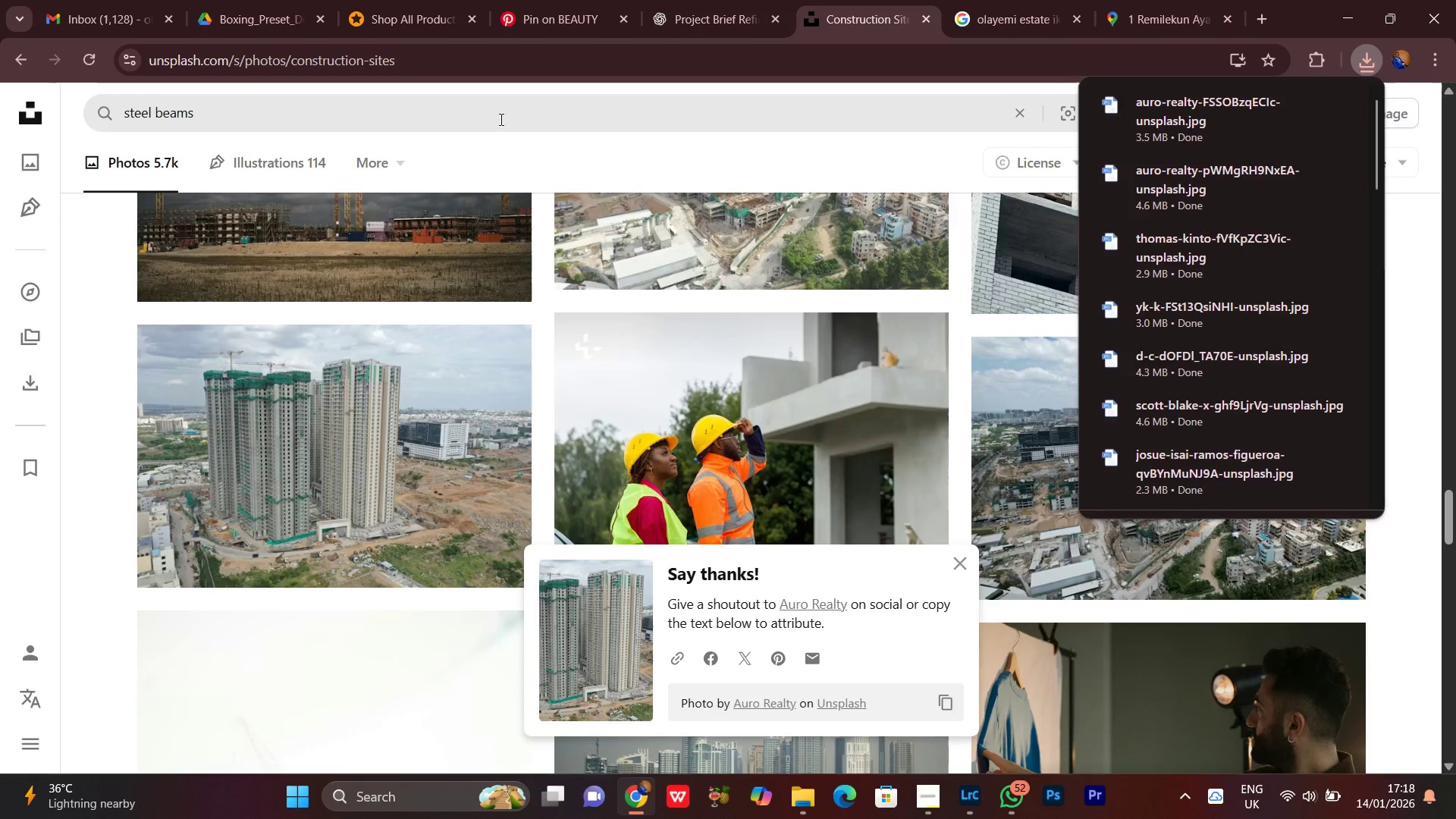 
key(Enter)
 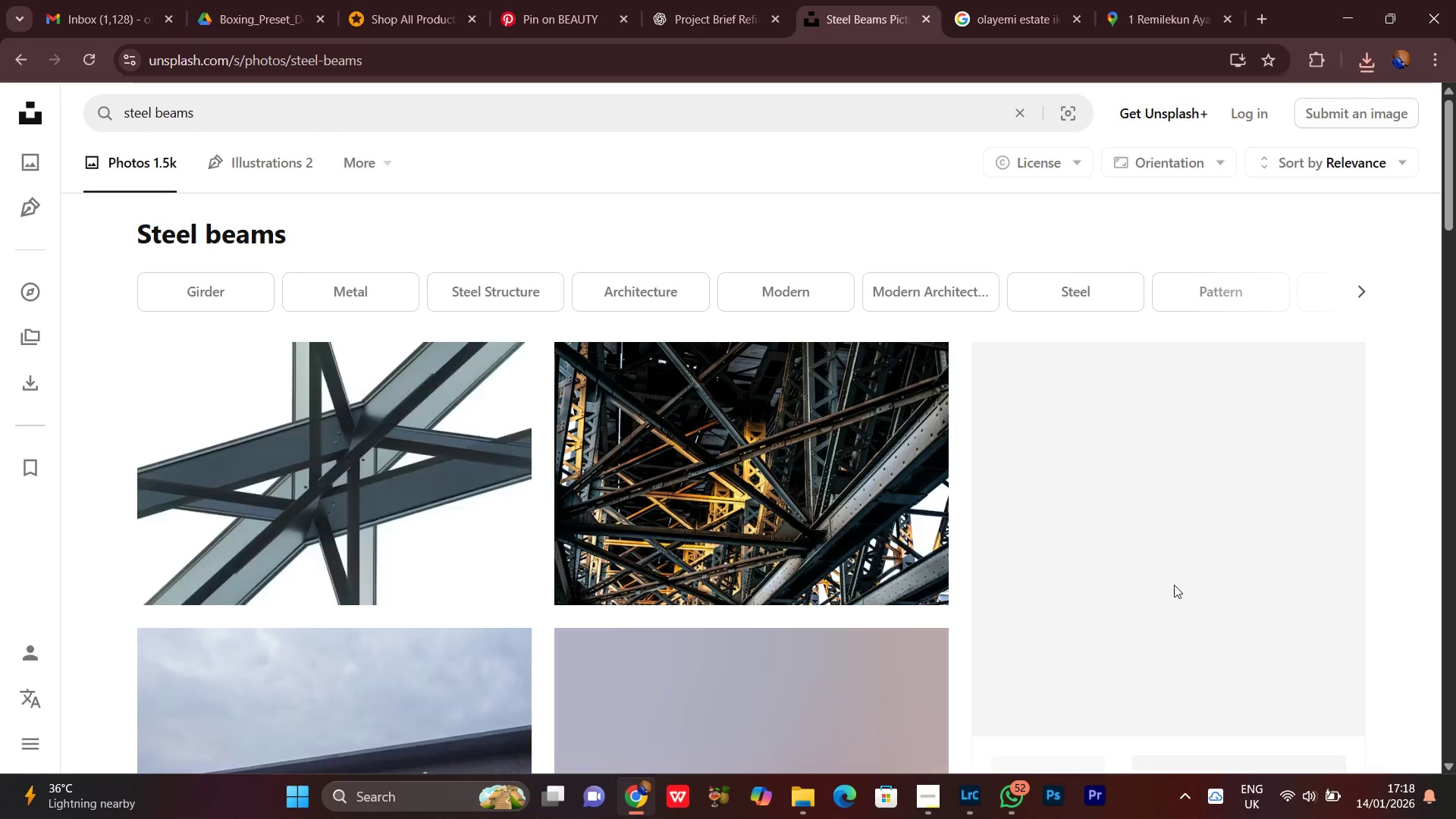 
scroll: coordinate [1038, 617], scroll_direction: down, amount: 13.0
 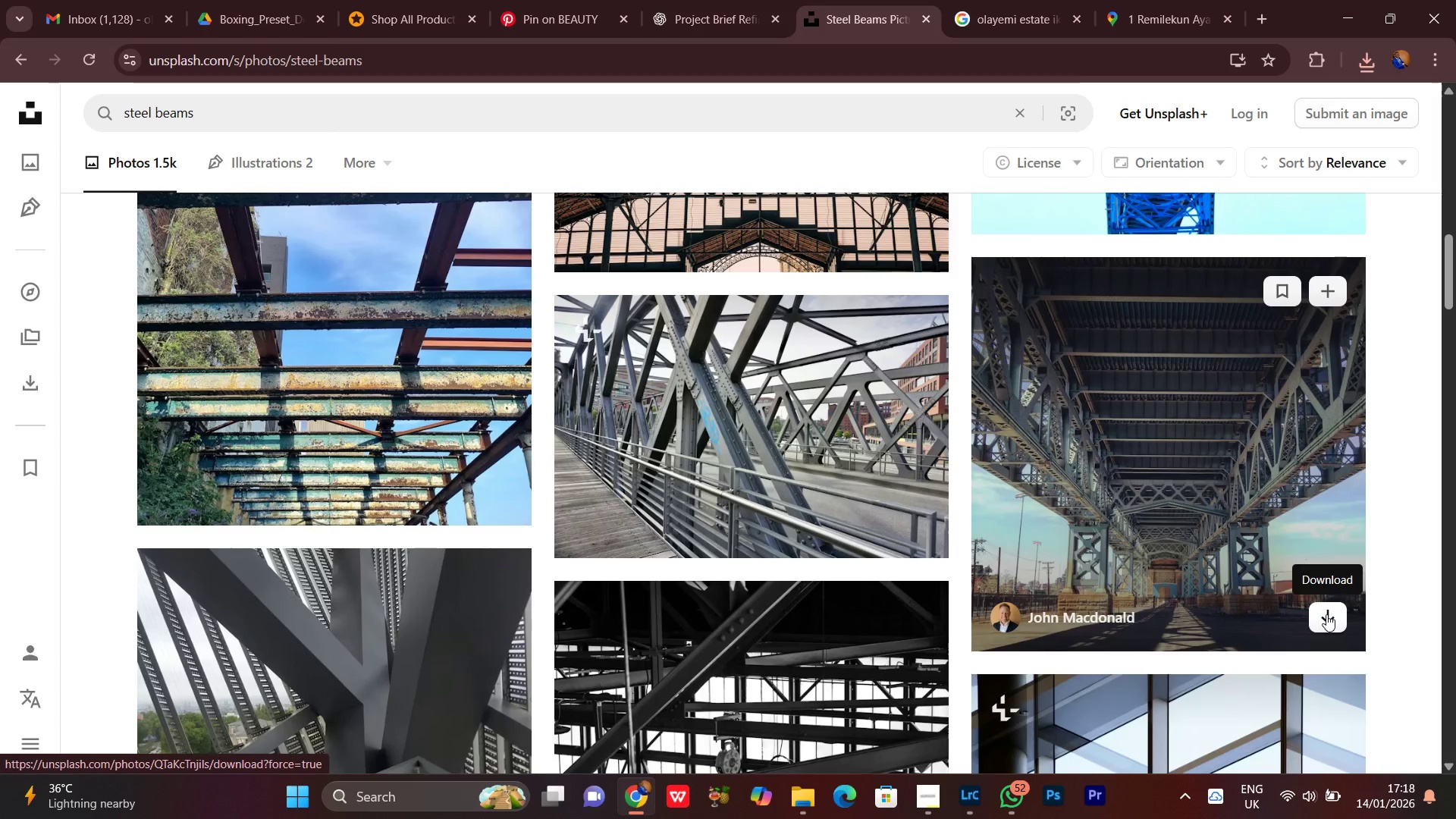 
left_click([1326, 614])
 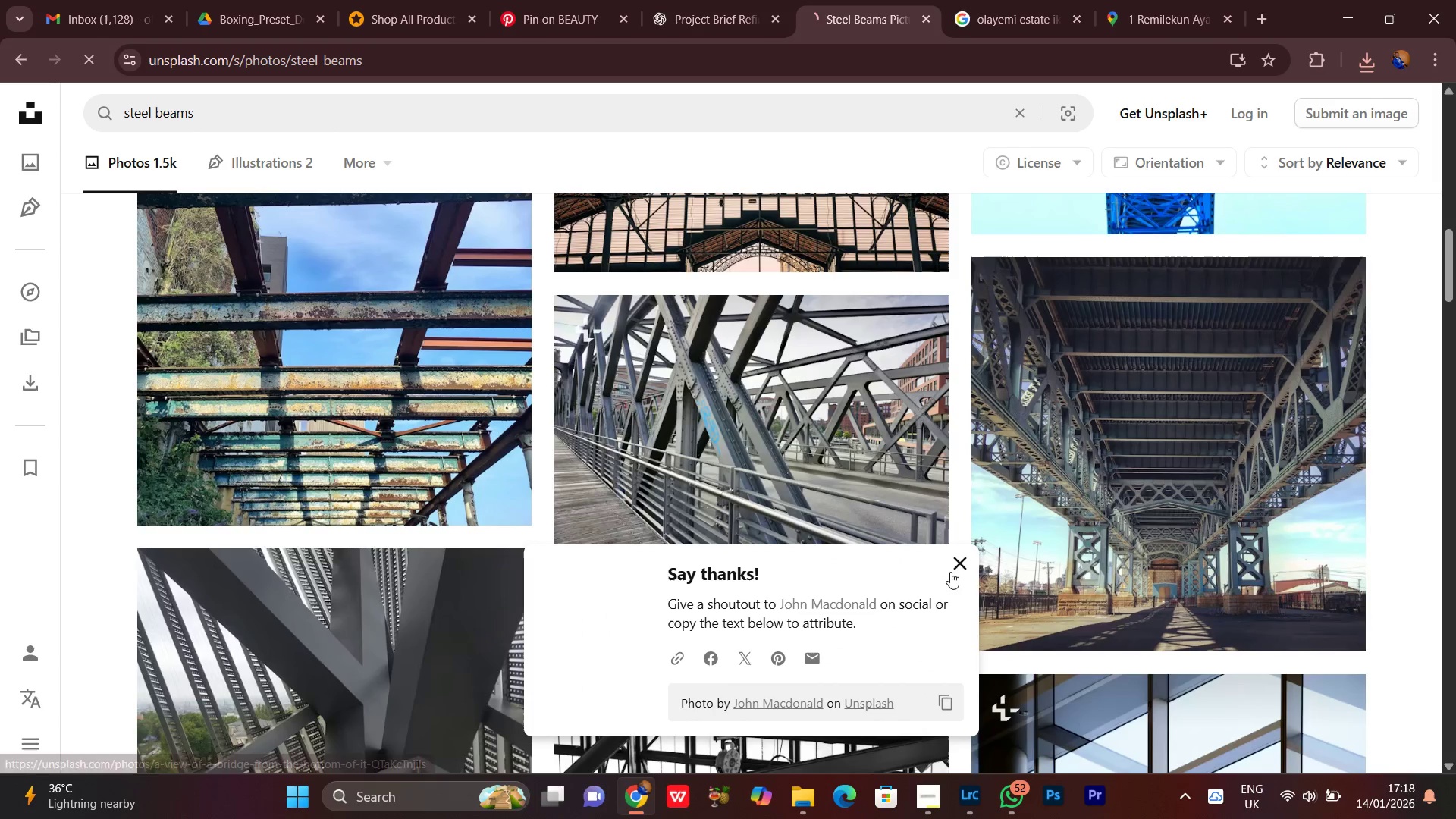 
left_click([957, 569])
 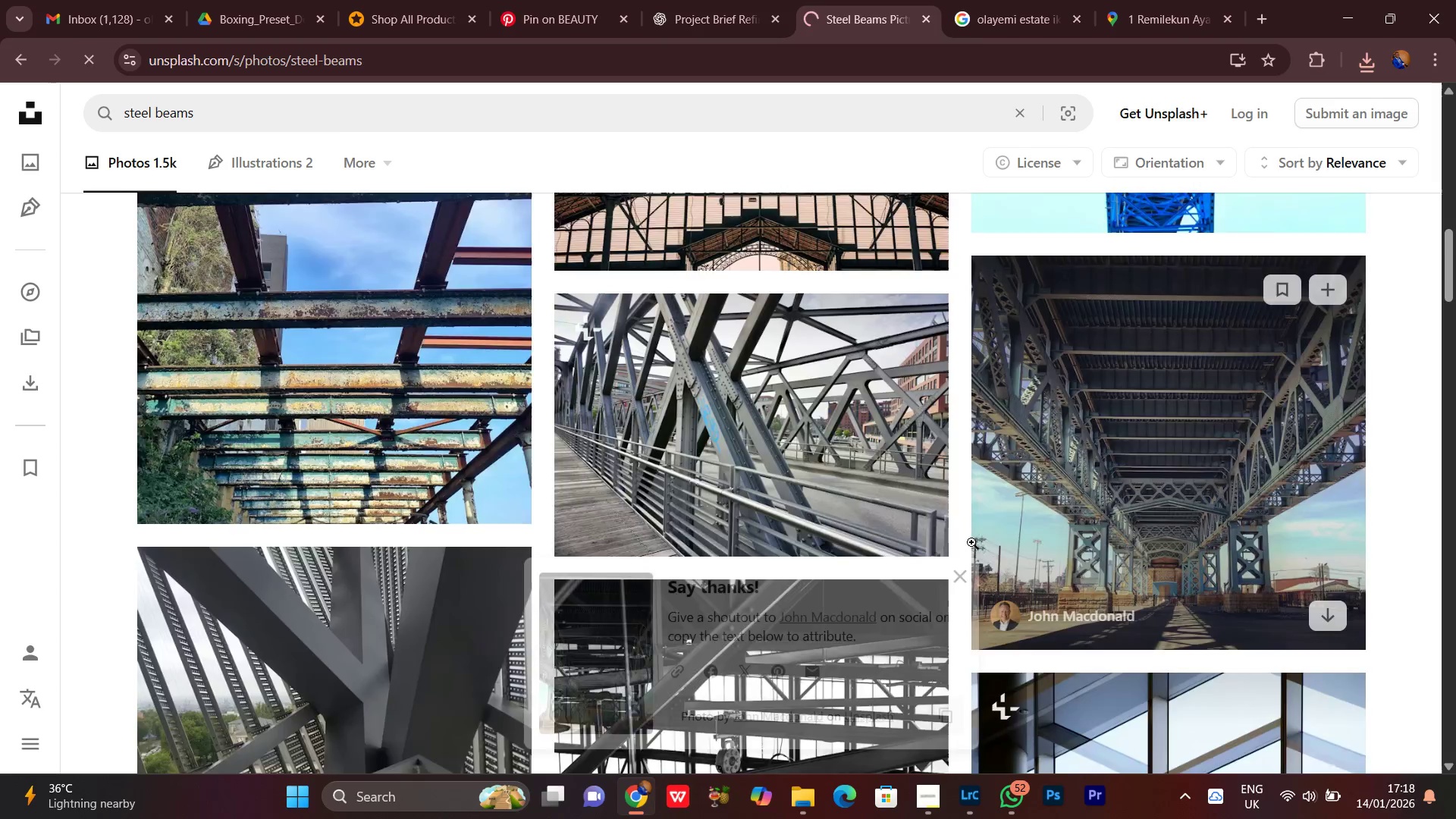 
scroll: coordinate [971, 542], scroll_direction: down, amount: 4.0
 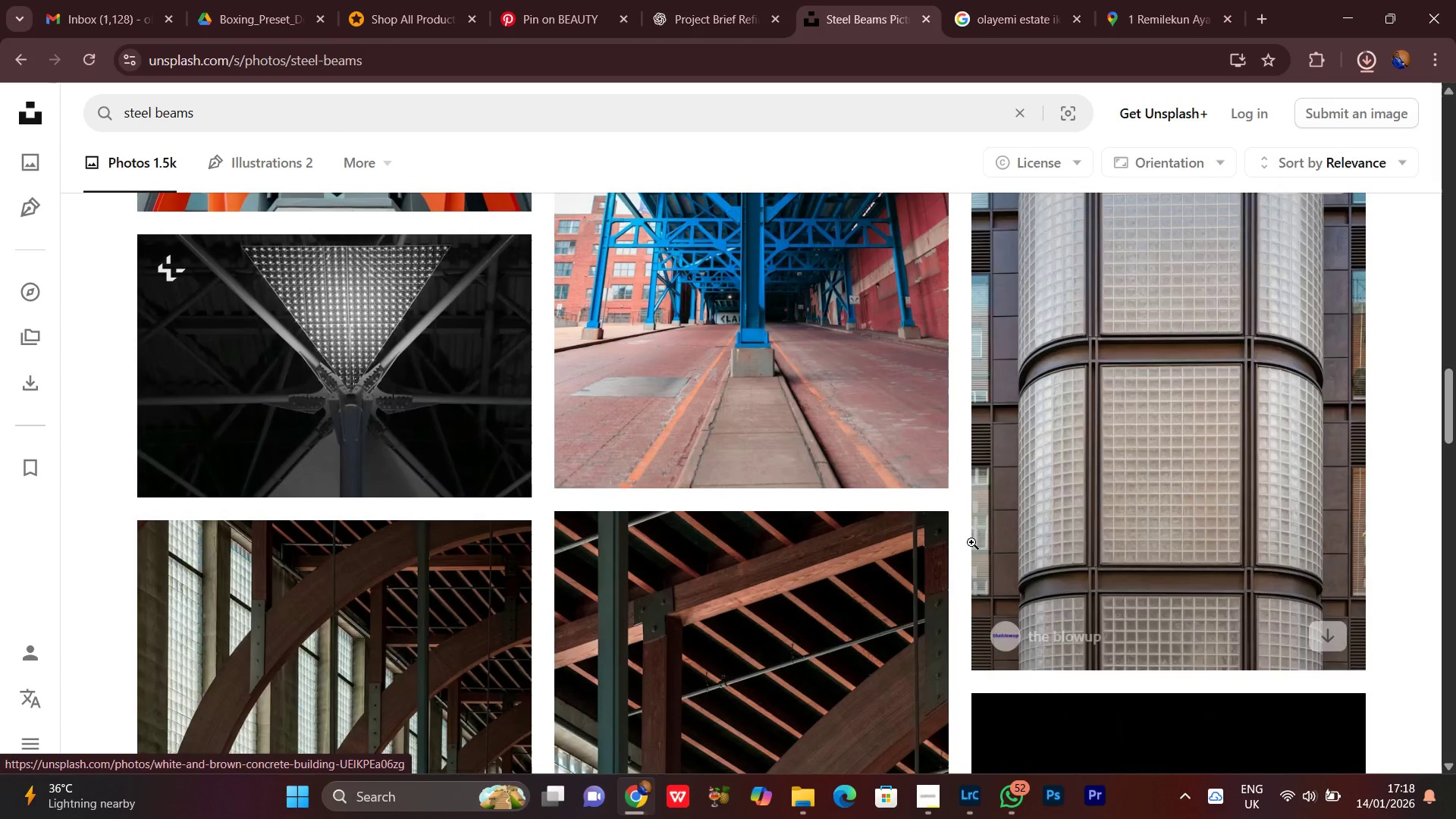 
scroll: coordinate [971, 542], scroll_direction: up, amount: 2.0
 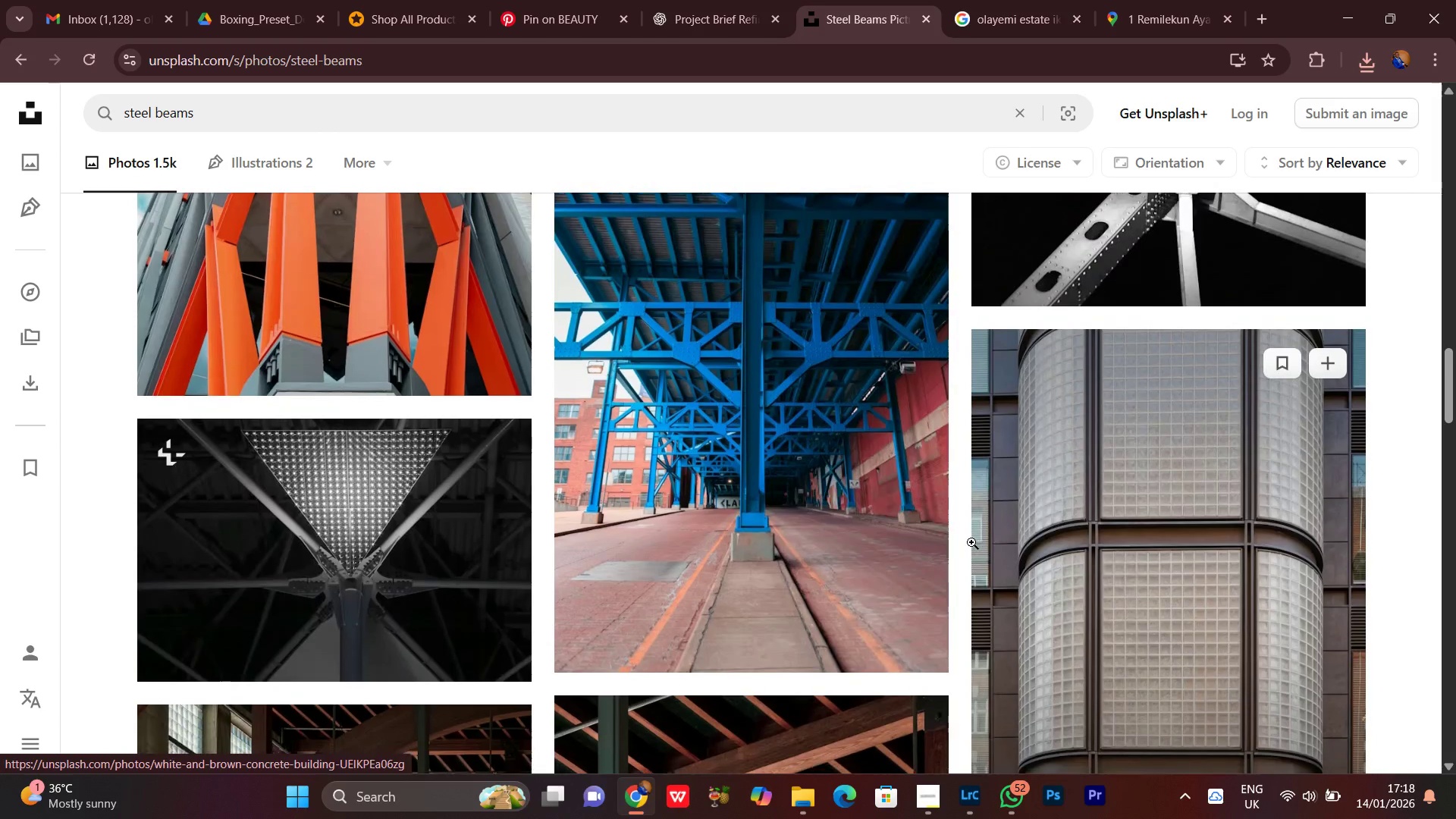 
scroll: coordinate [971, 542], scroll_direction: down, amount: 8.0
 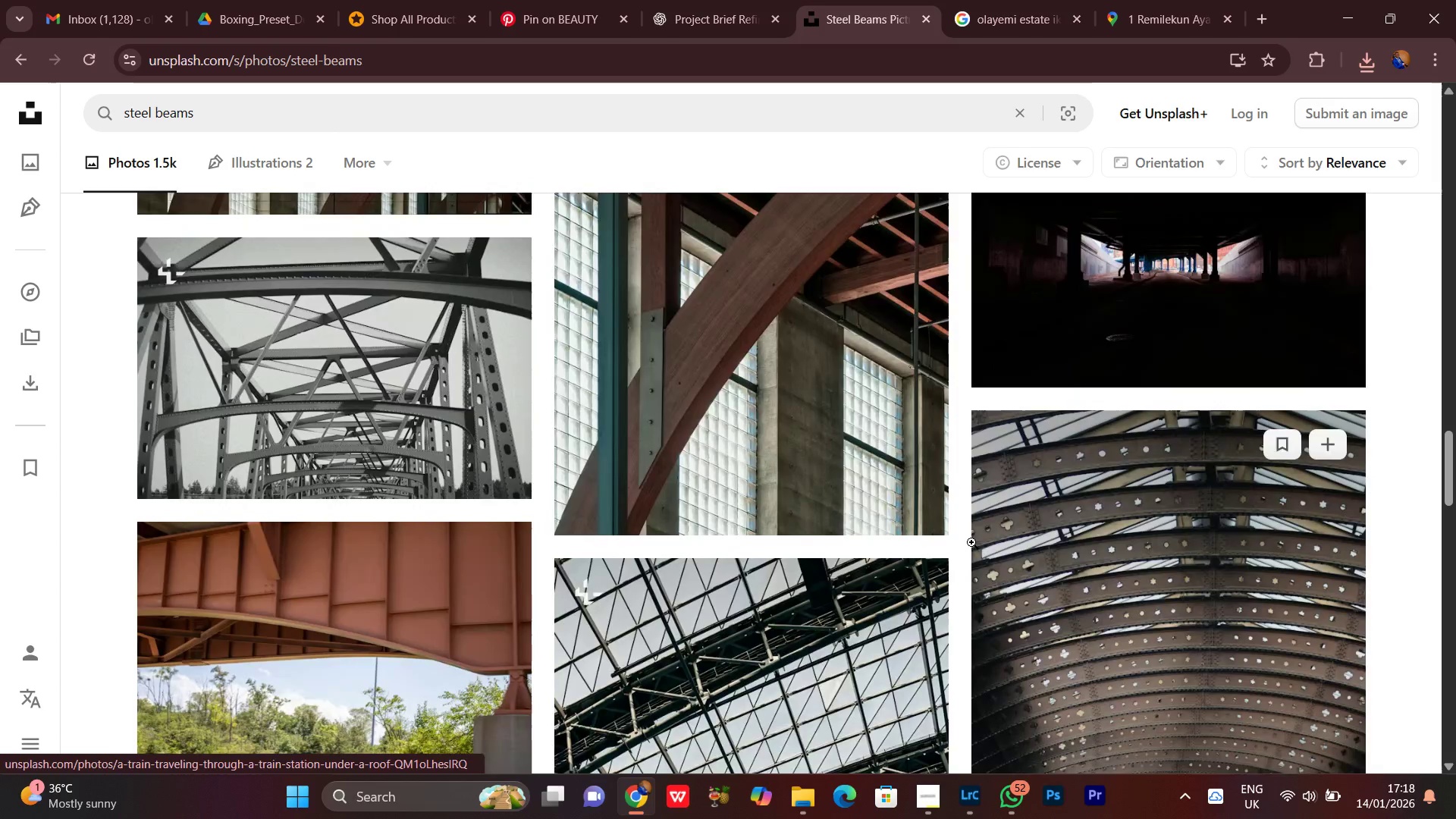 
scroll: coordinate [907, 548], scroll_direction: up, amount: 6.0
 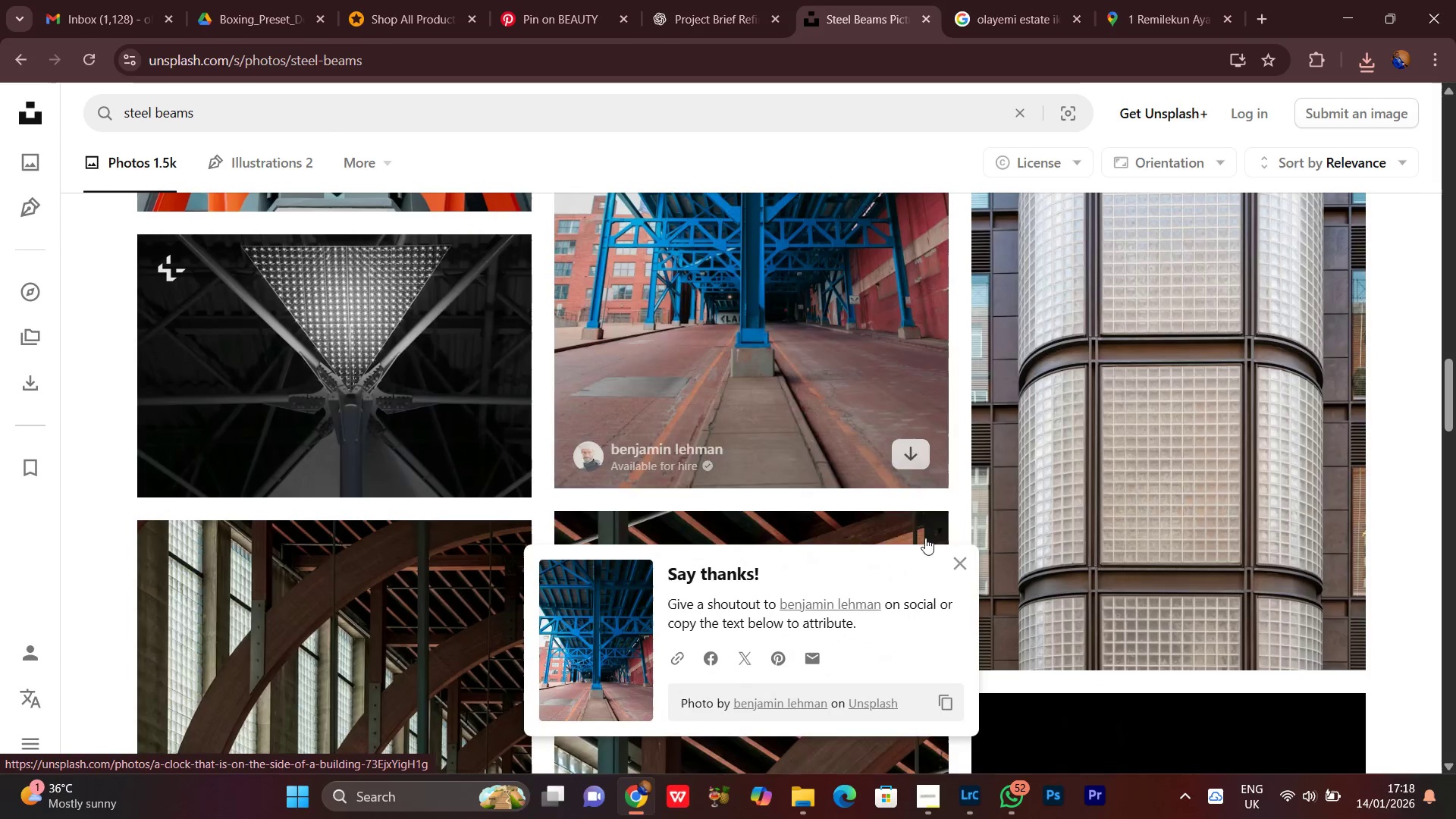 
left_click([963, 561])
 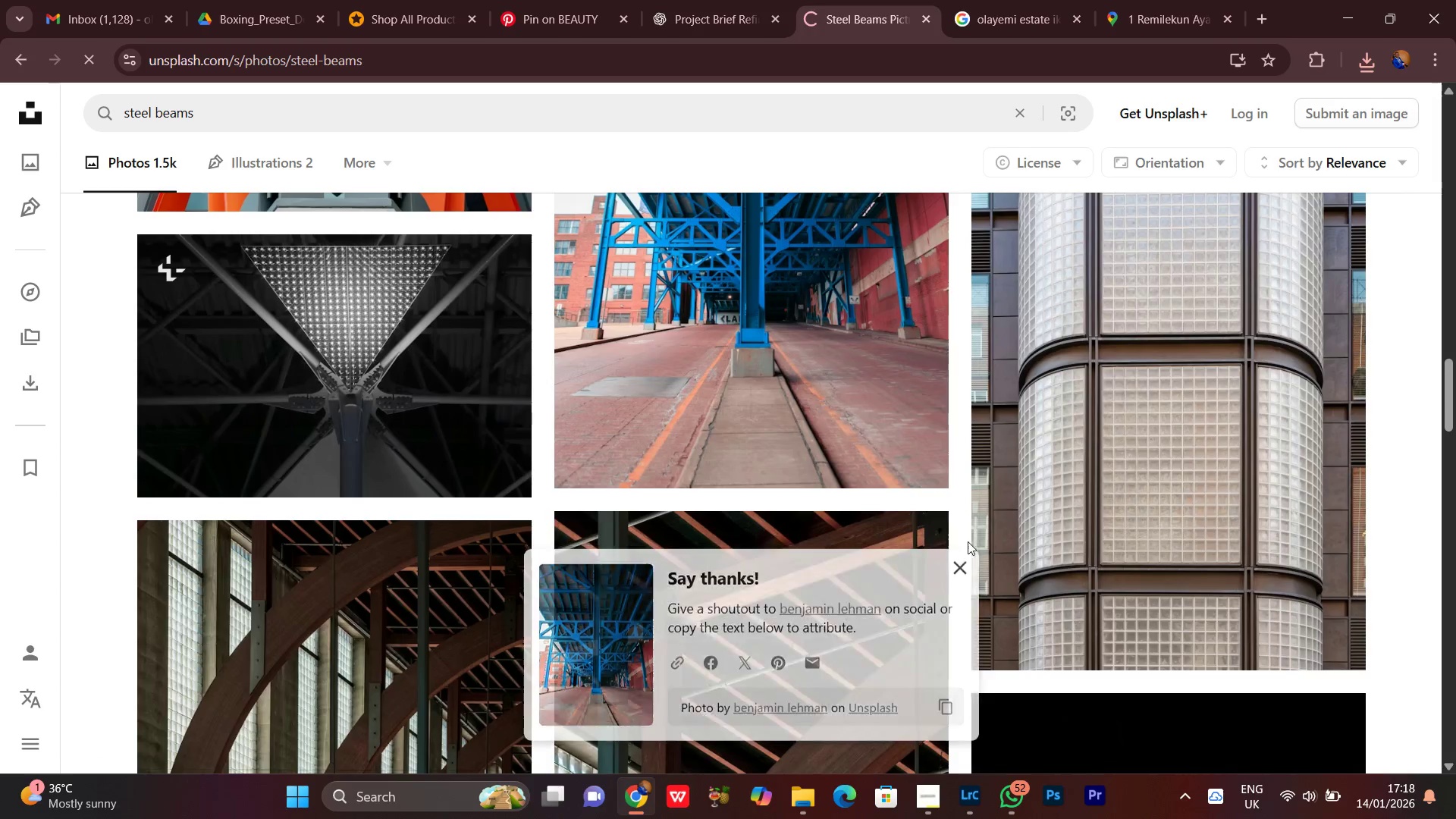 
scroll: coordinate [960, 566], scroll_direction: down, amount: 43.0
 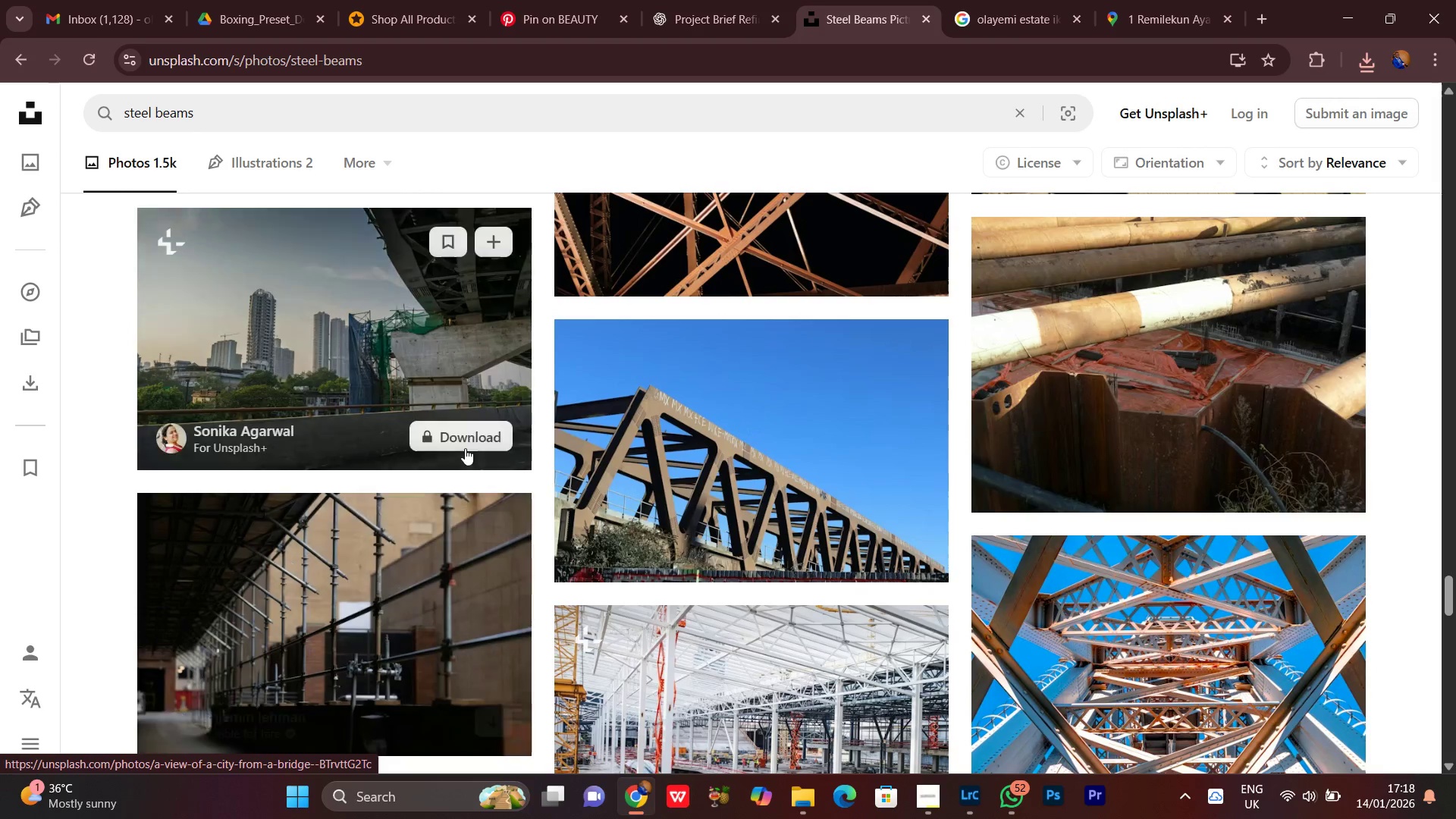 
scroll: coordinate [1247, 520], scroll_direction: down, amount: 10.0
 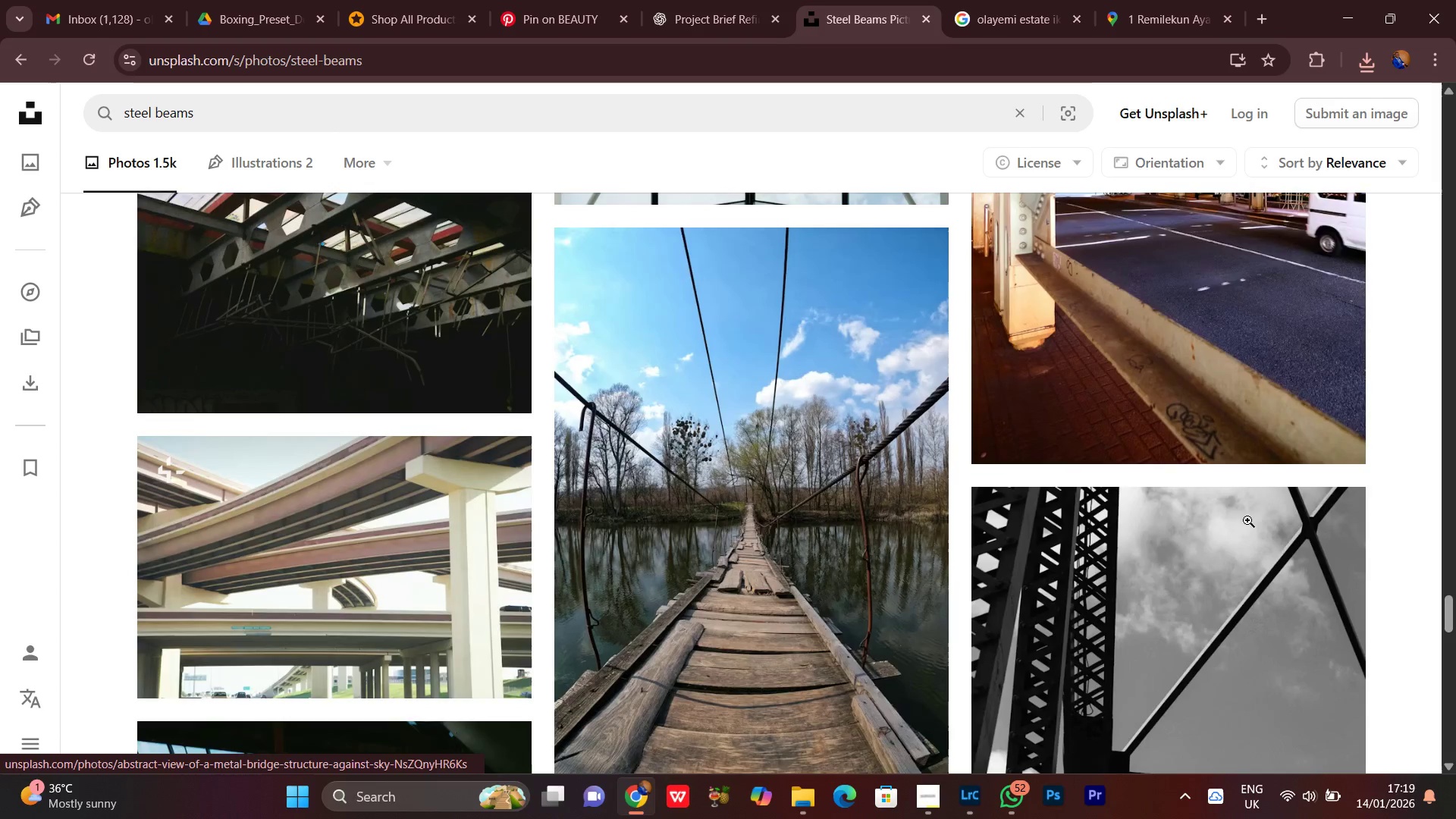 
scroll: coordinate [1247, 520], scroll_direction: up, amount: 2.0
 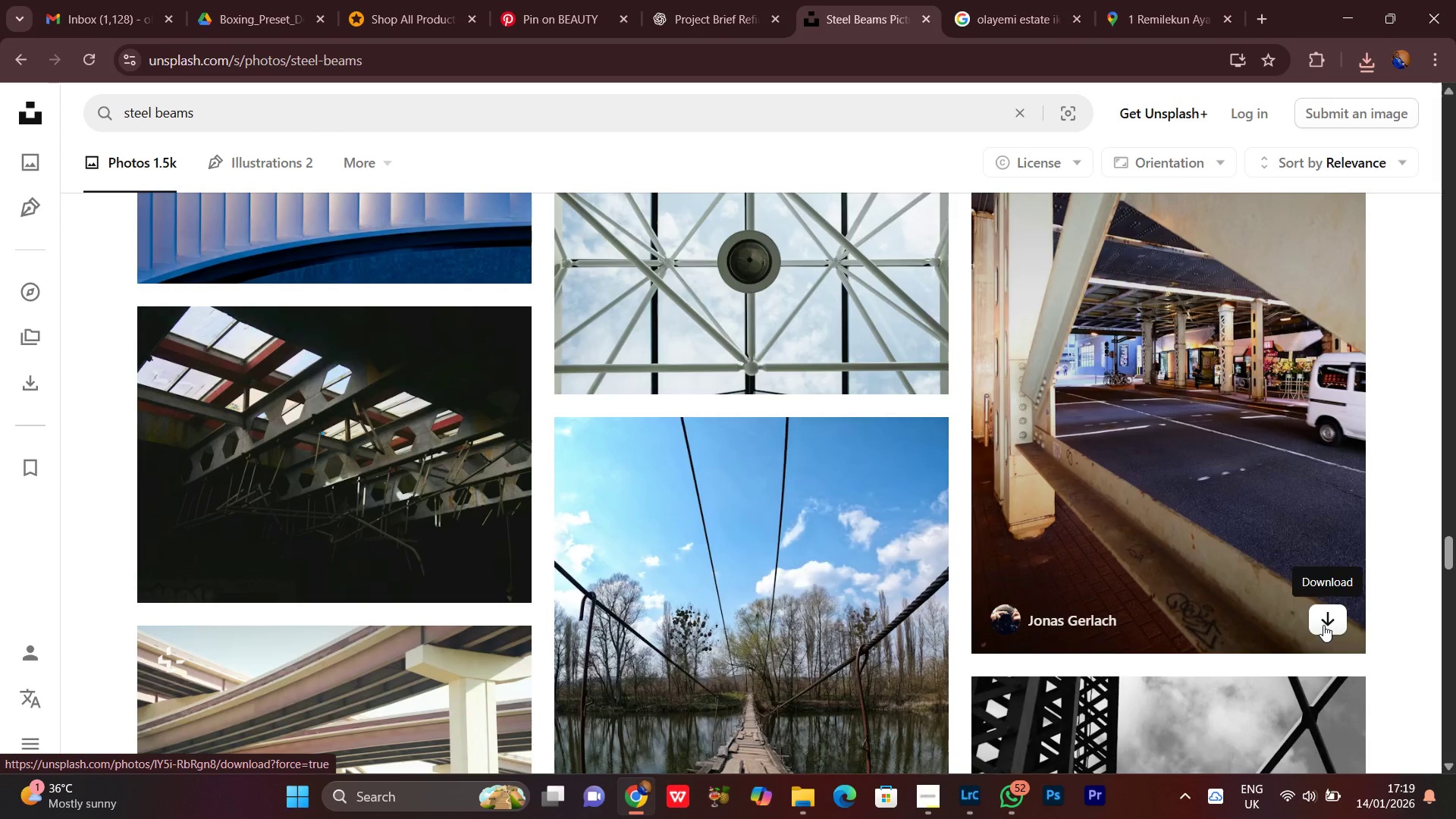 
scroll: coordinate [946, 644], scroll_direction: down, amount: 8.0
 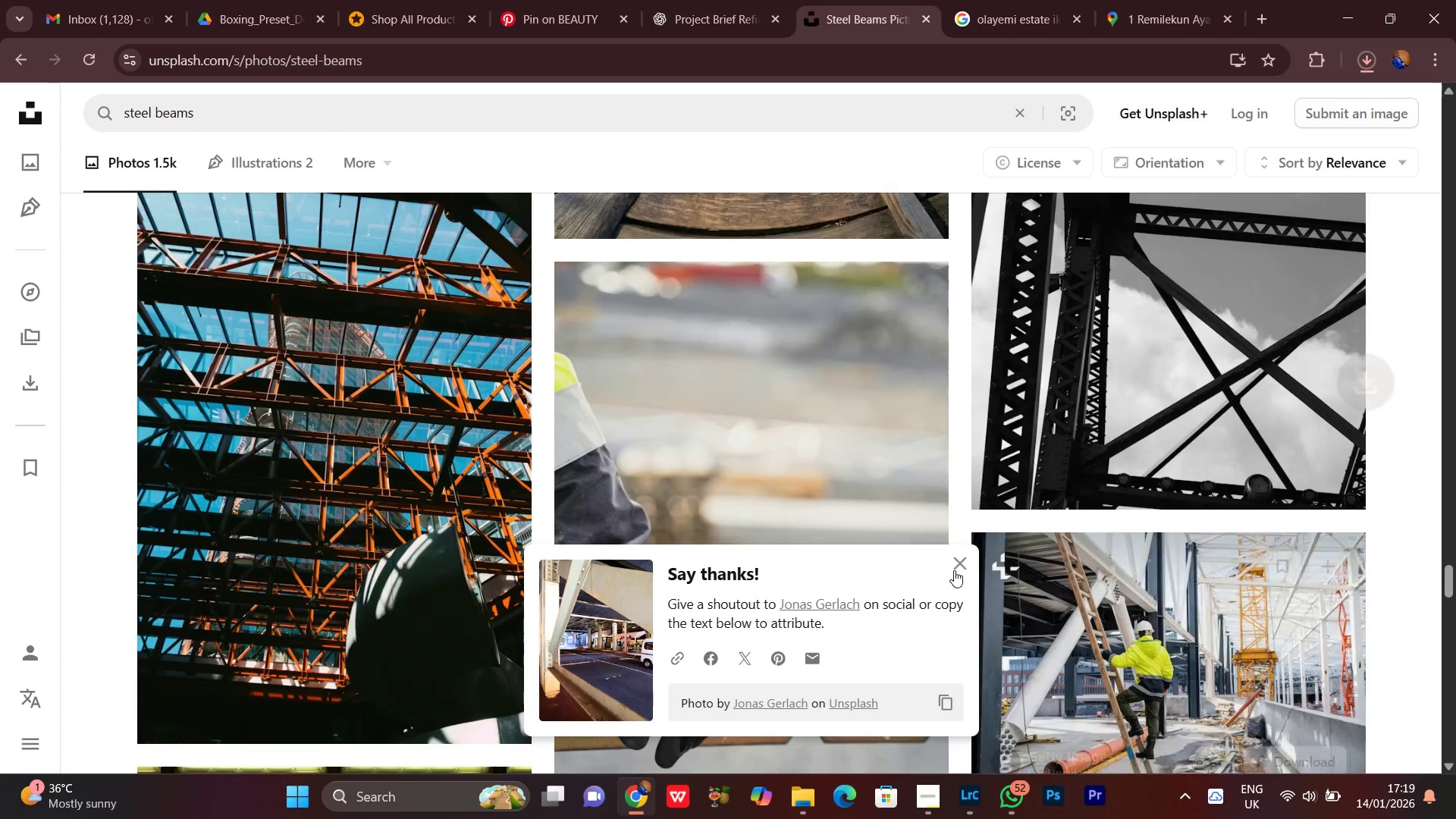 
left_click([955, 570])
 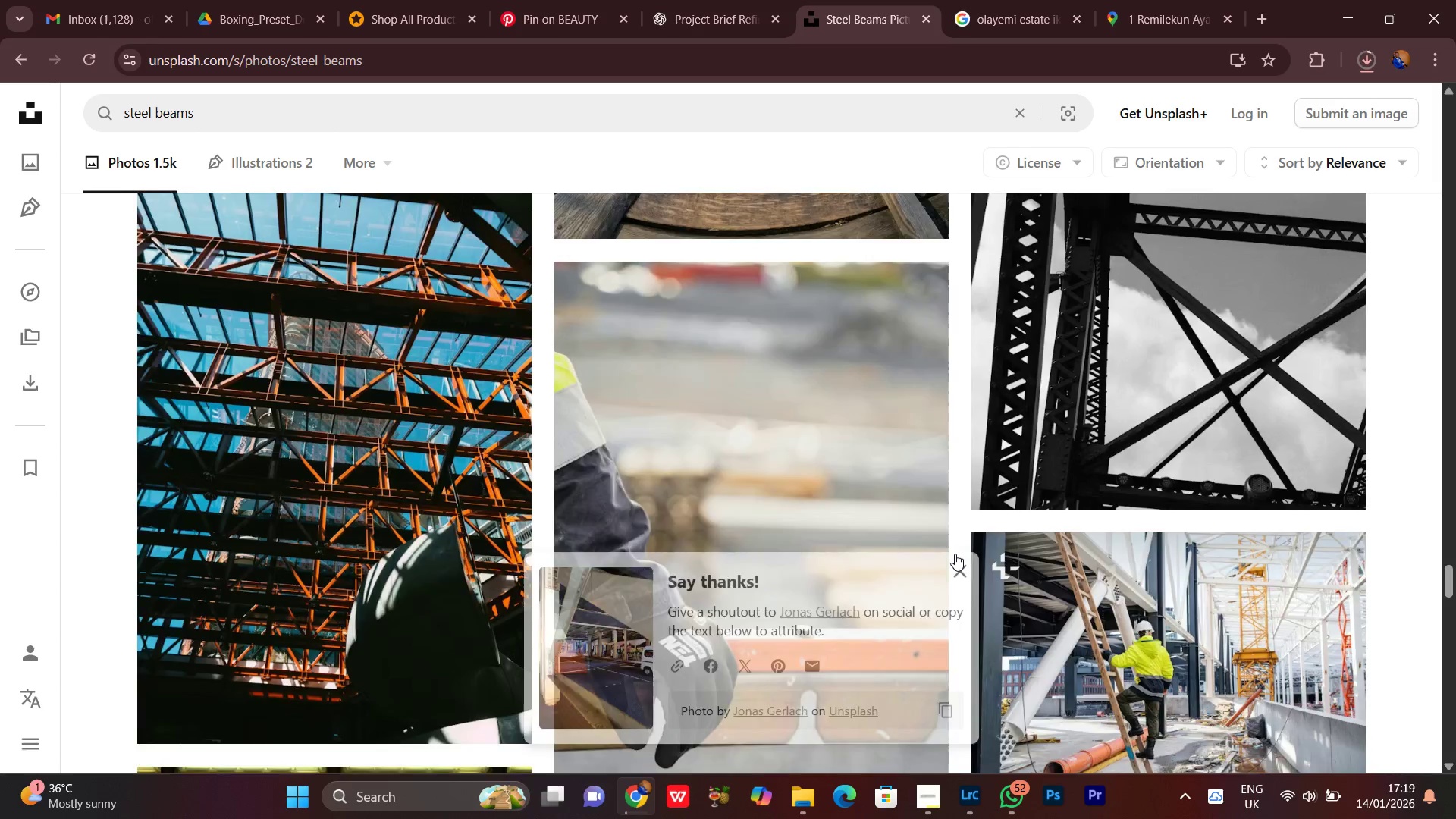 
scroll: coordinate [955, 554], scroll_direction: down, amount: 13.0
 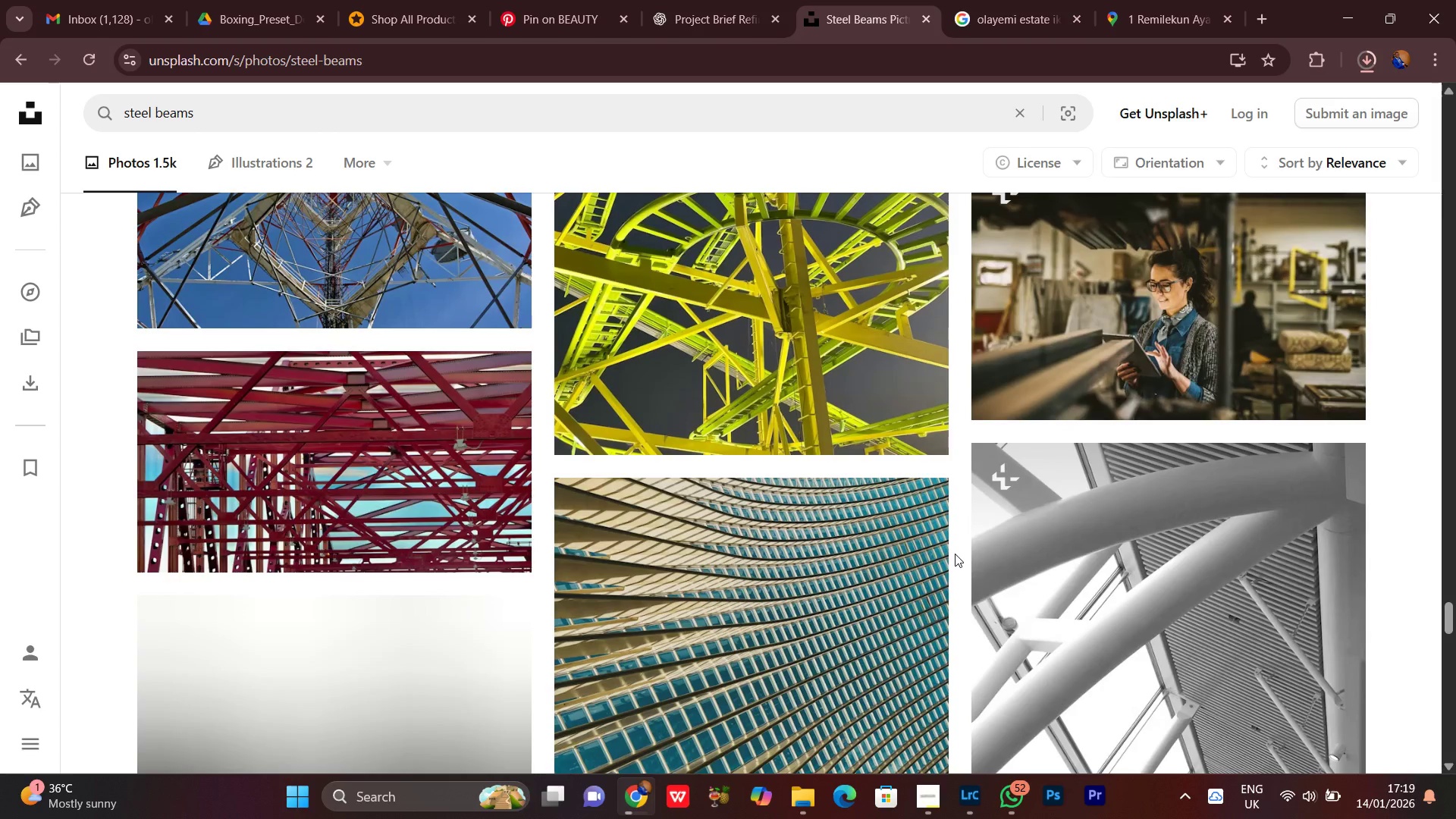 
scroll: coordinate [955, 554], scroll_direction: up, amount: 2.0
 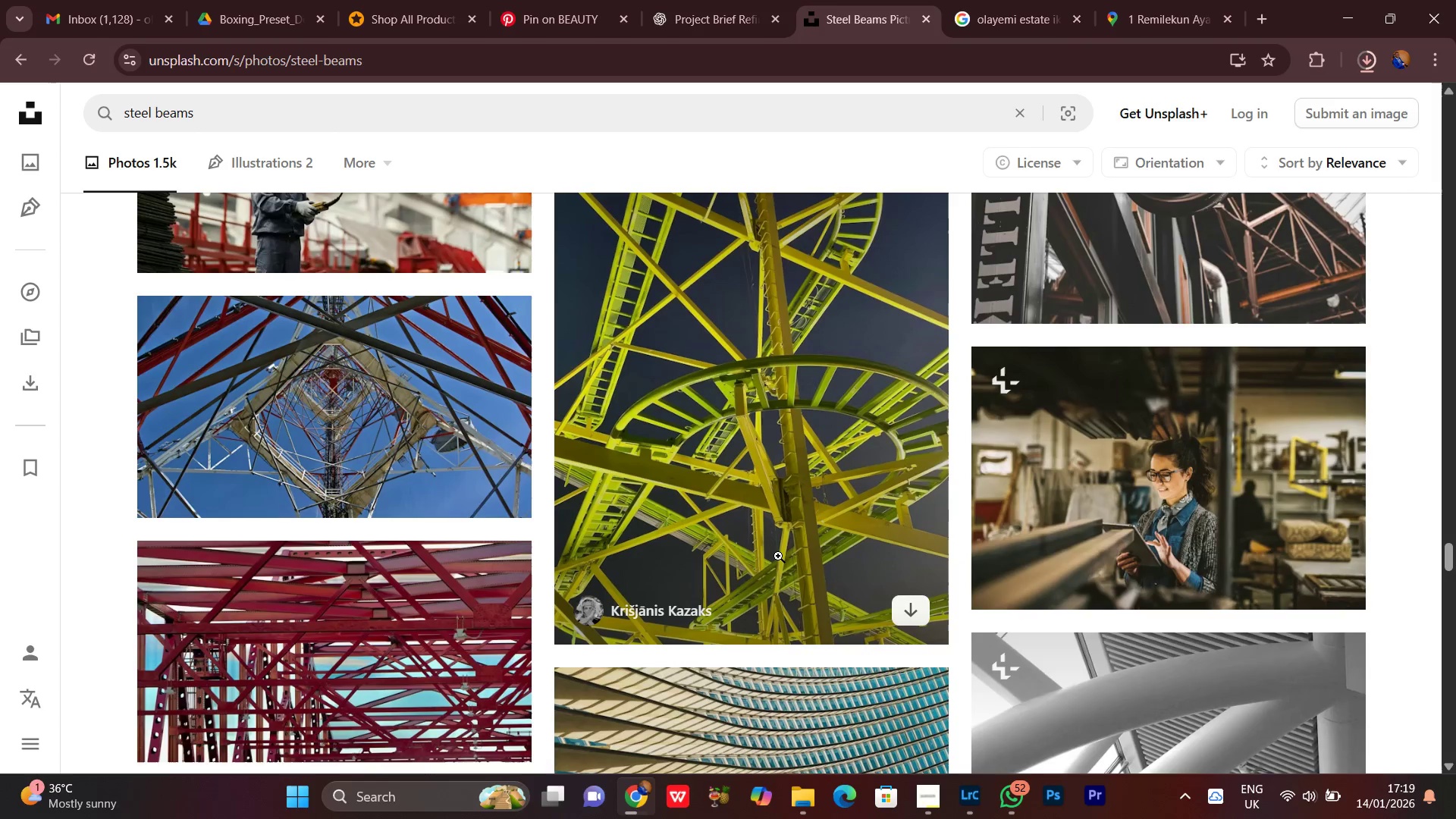 
scroll: coordinate [886, 604], scroll_direction: down, amount: 26.0
 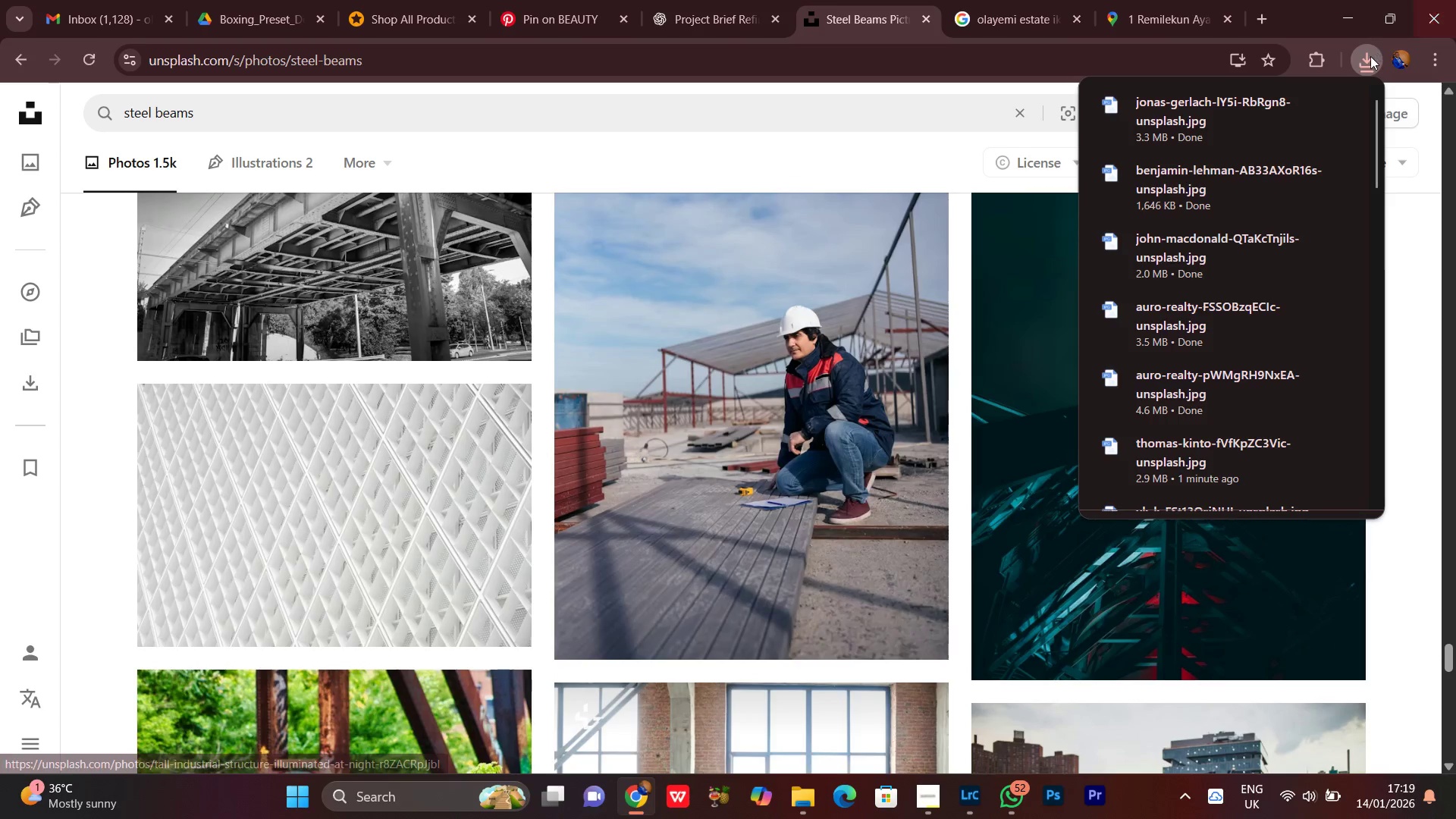 
left_click([1370, 56])
 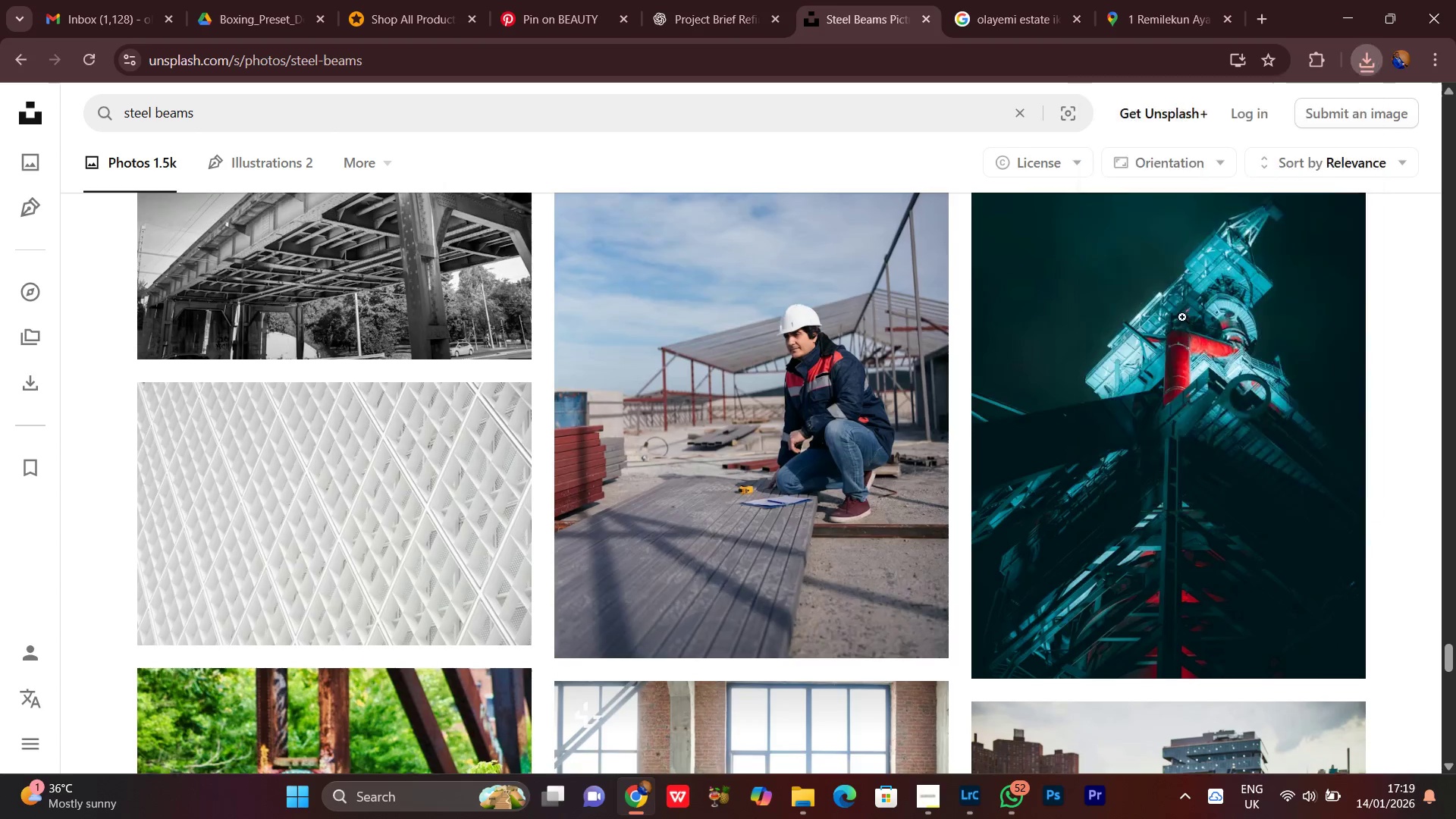 
scroll: coordinate [1004, 415], scroll_direction: down, amount: 8.0
 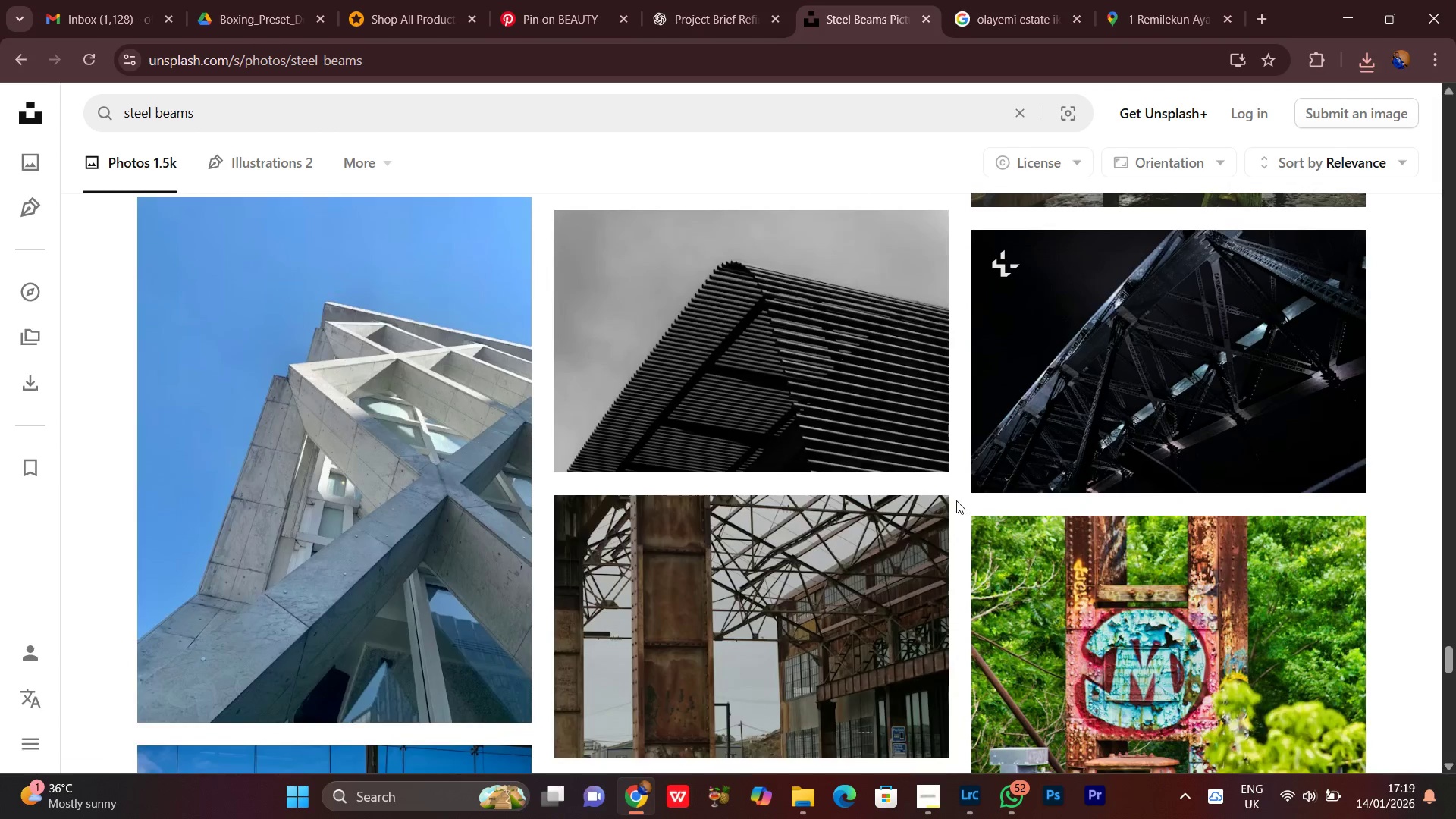 
scroll: coordinate [956, 500], scroll_direction: up, amount: 4.0
 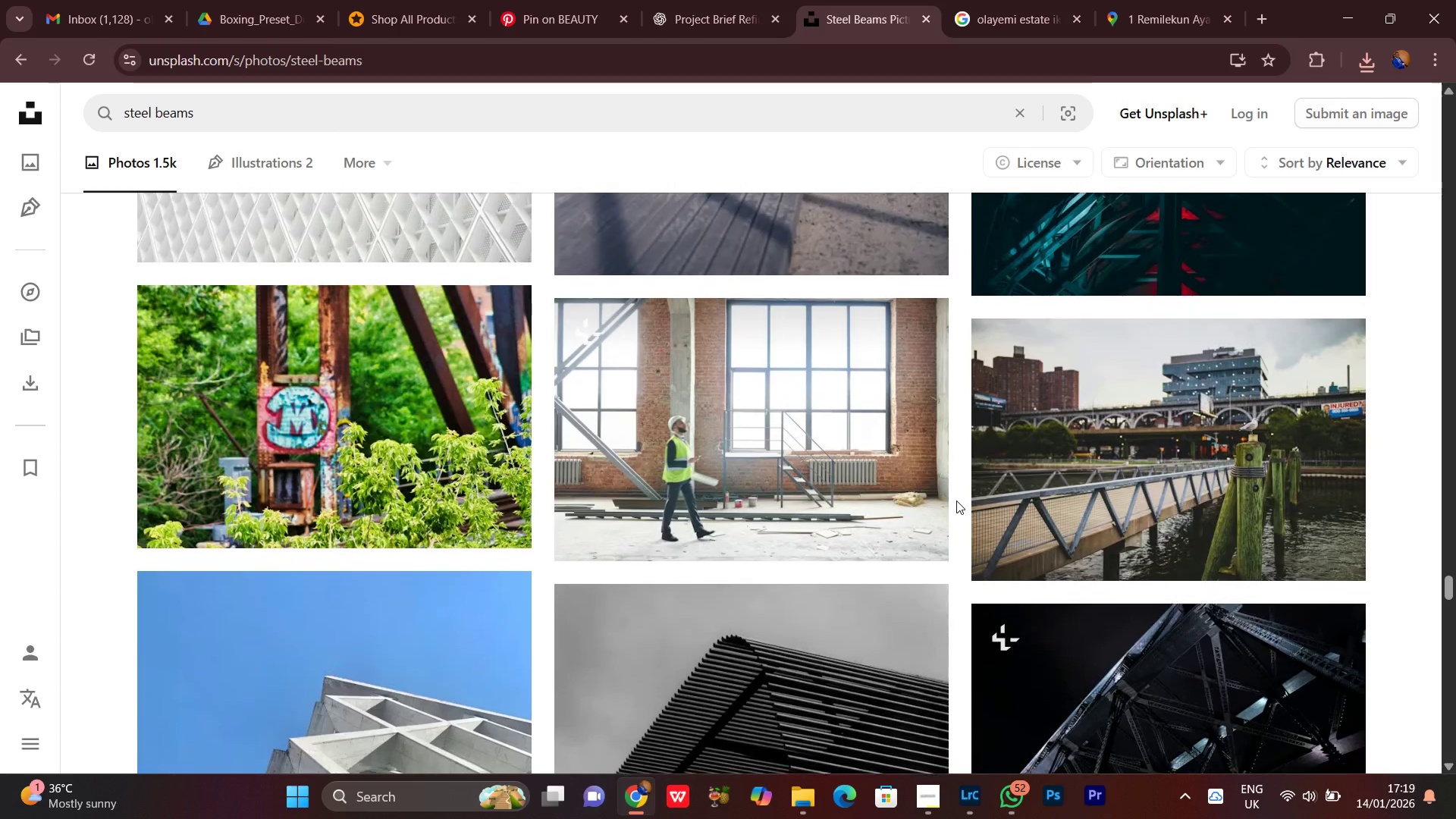 
scroll: coordinate [1001, 458], scroll_direction: down, amount: 27.0
 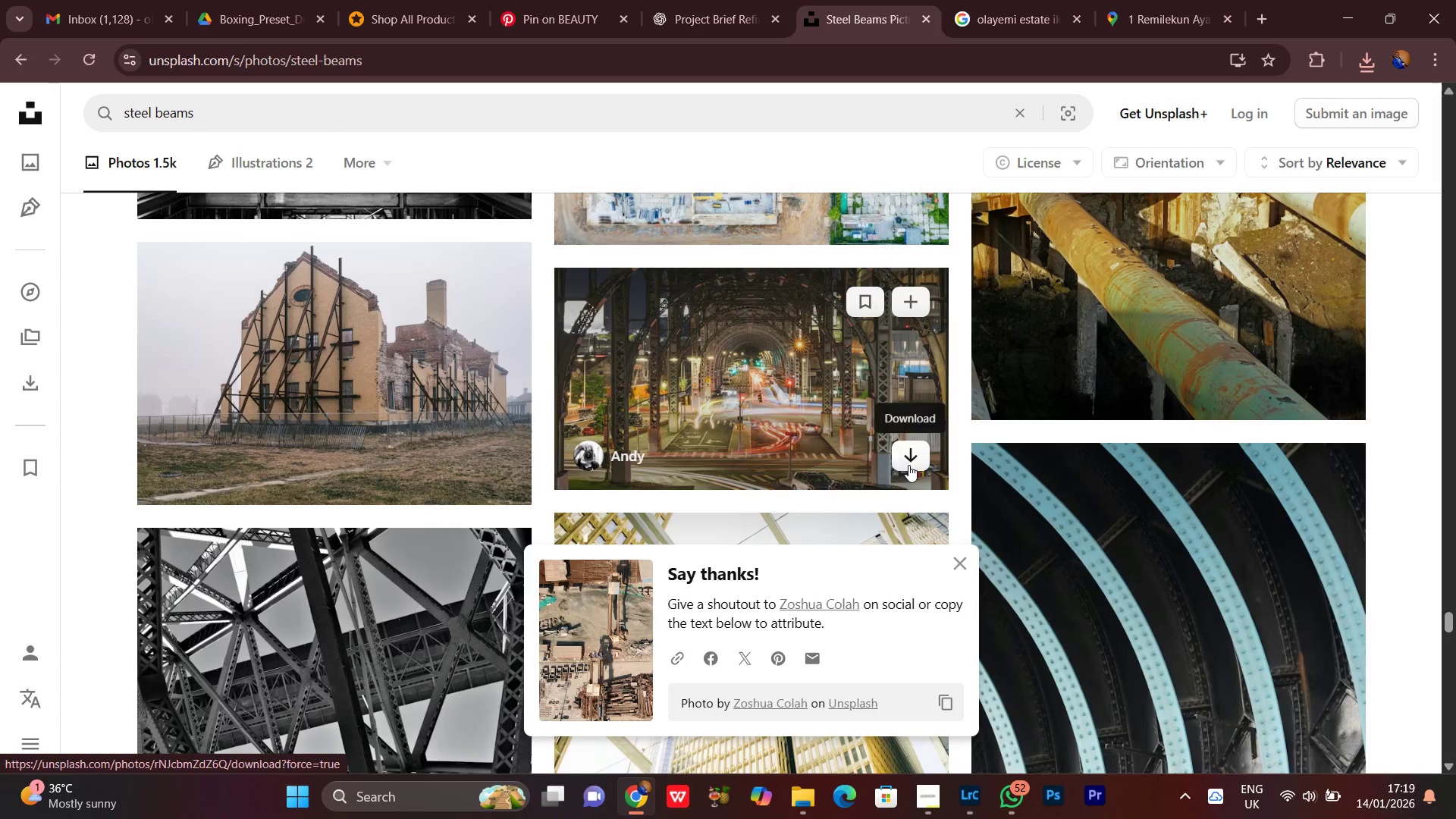 
left_click([907, 463])
 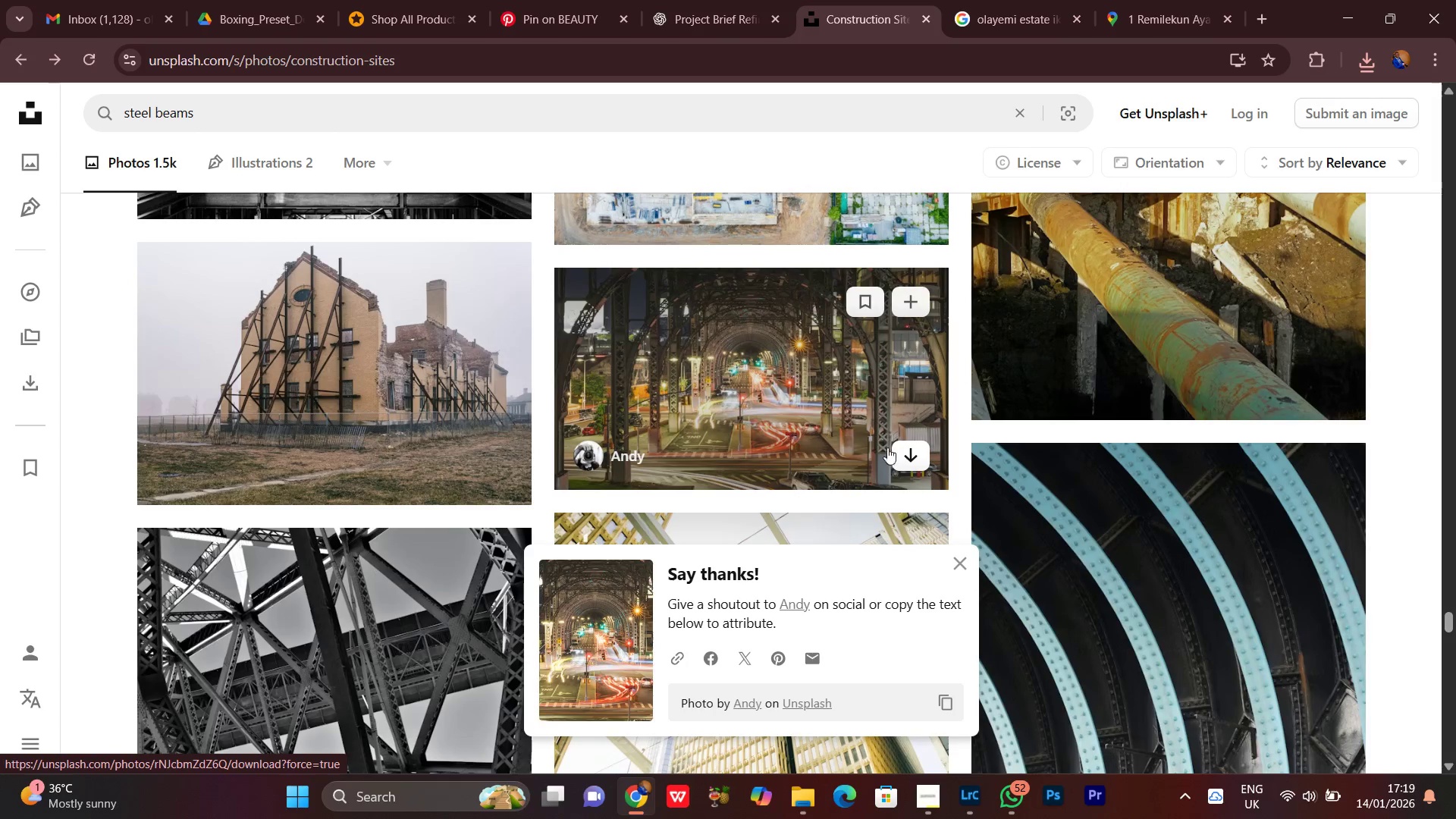 
scroll: coordinate [902, 485], scroll_direction: down, amount: 31.0
 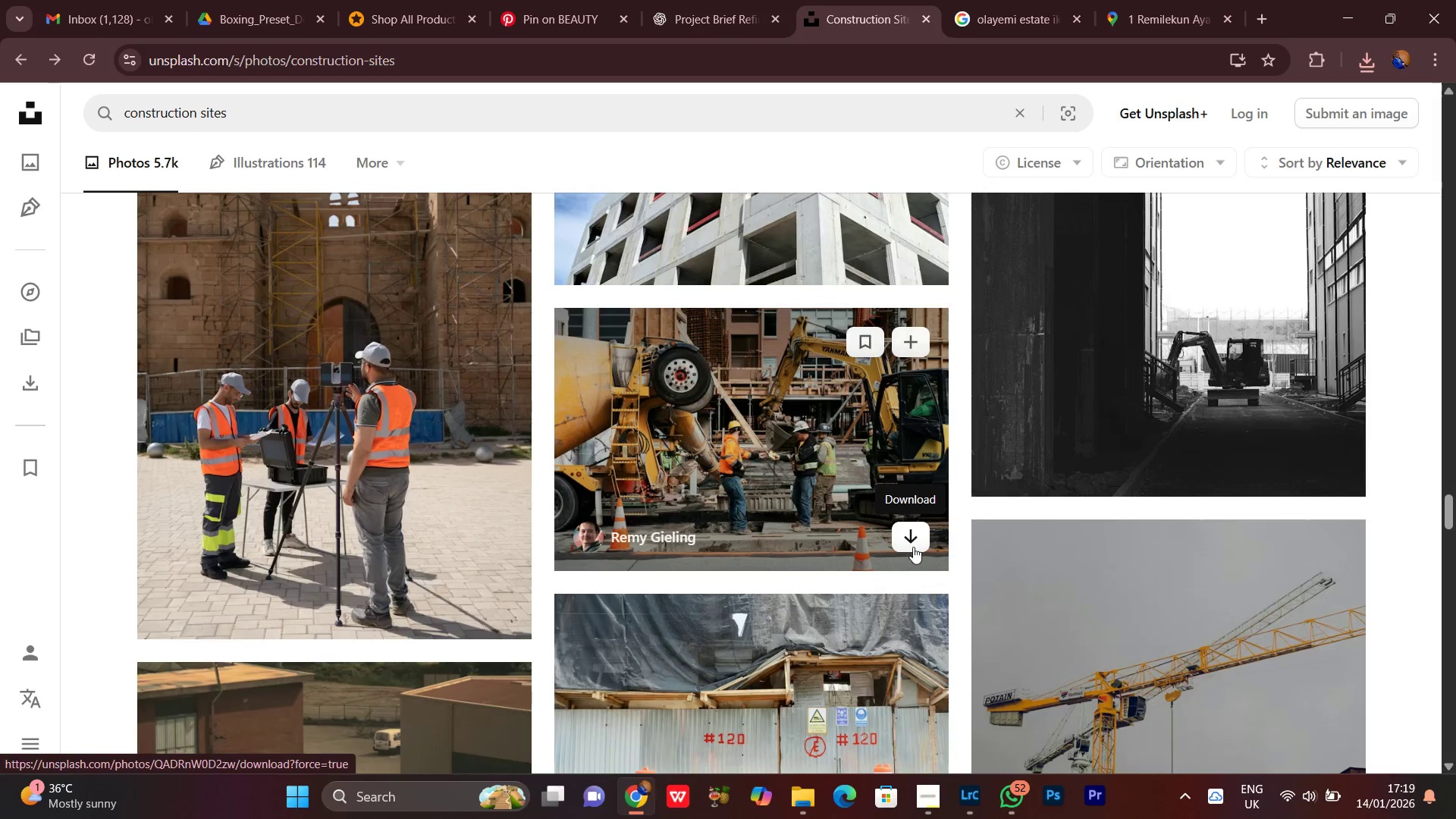 
left_click([910, 538])
 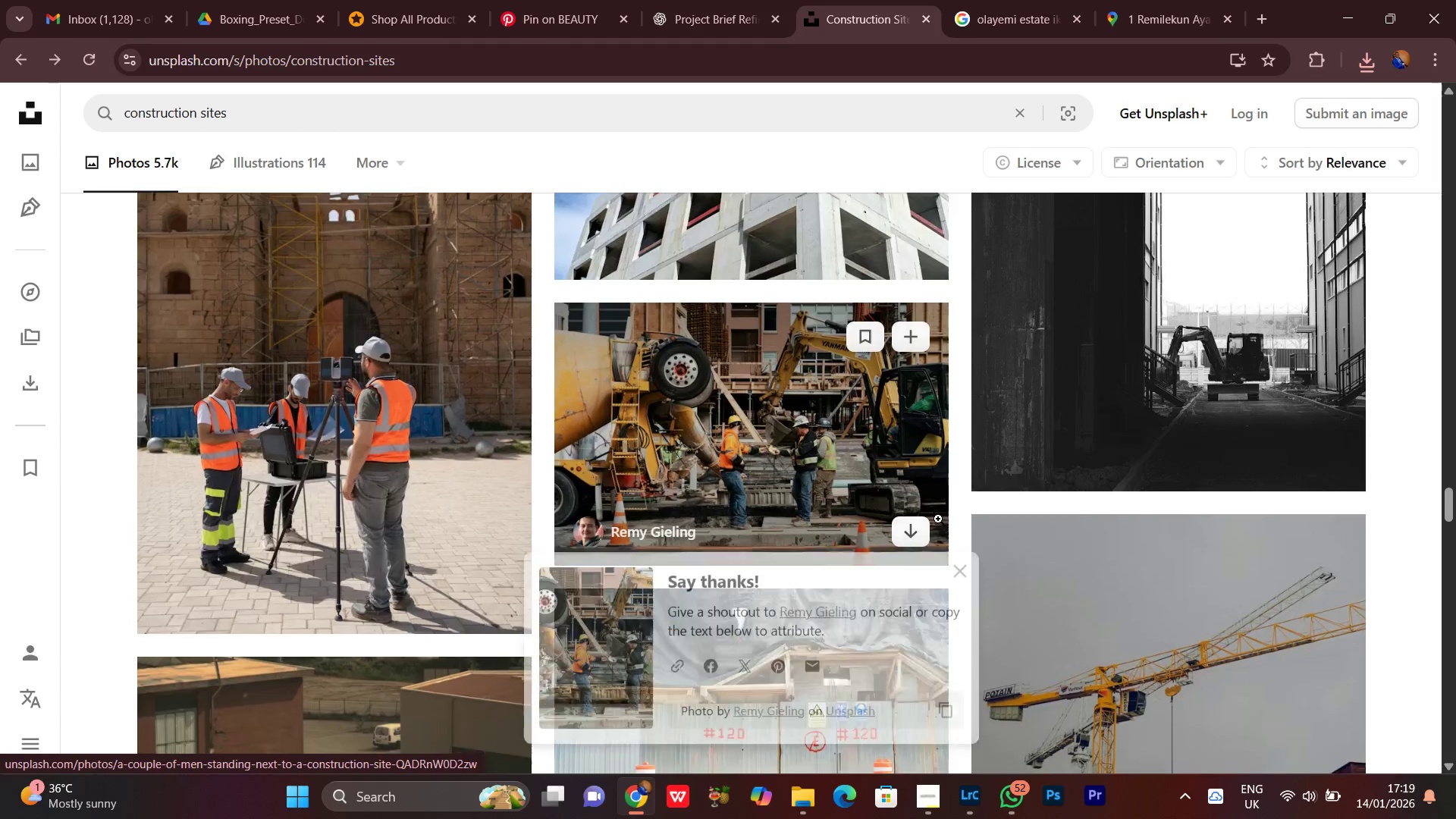 
scroll: coordinate [974, 516], scroll_direction: down, amount: 7.0
 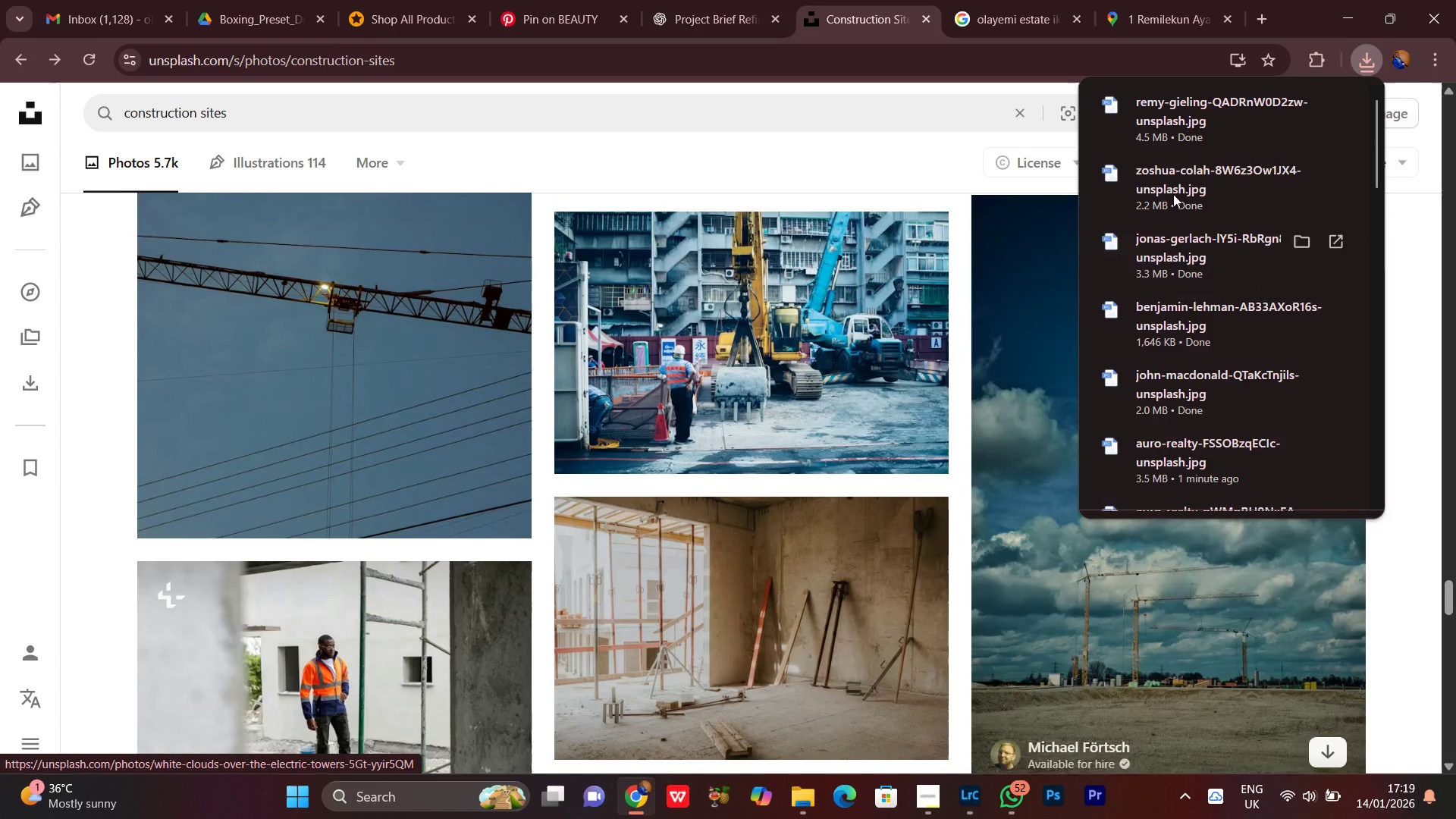 
left_click([1360, 71])
 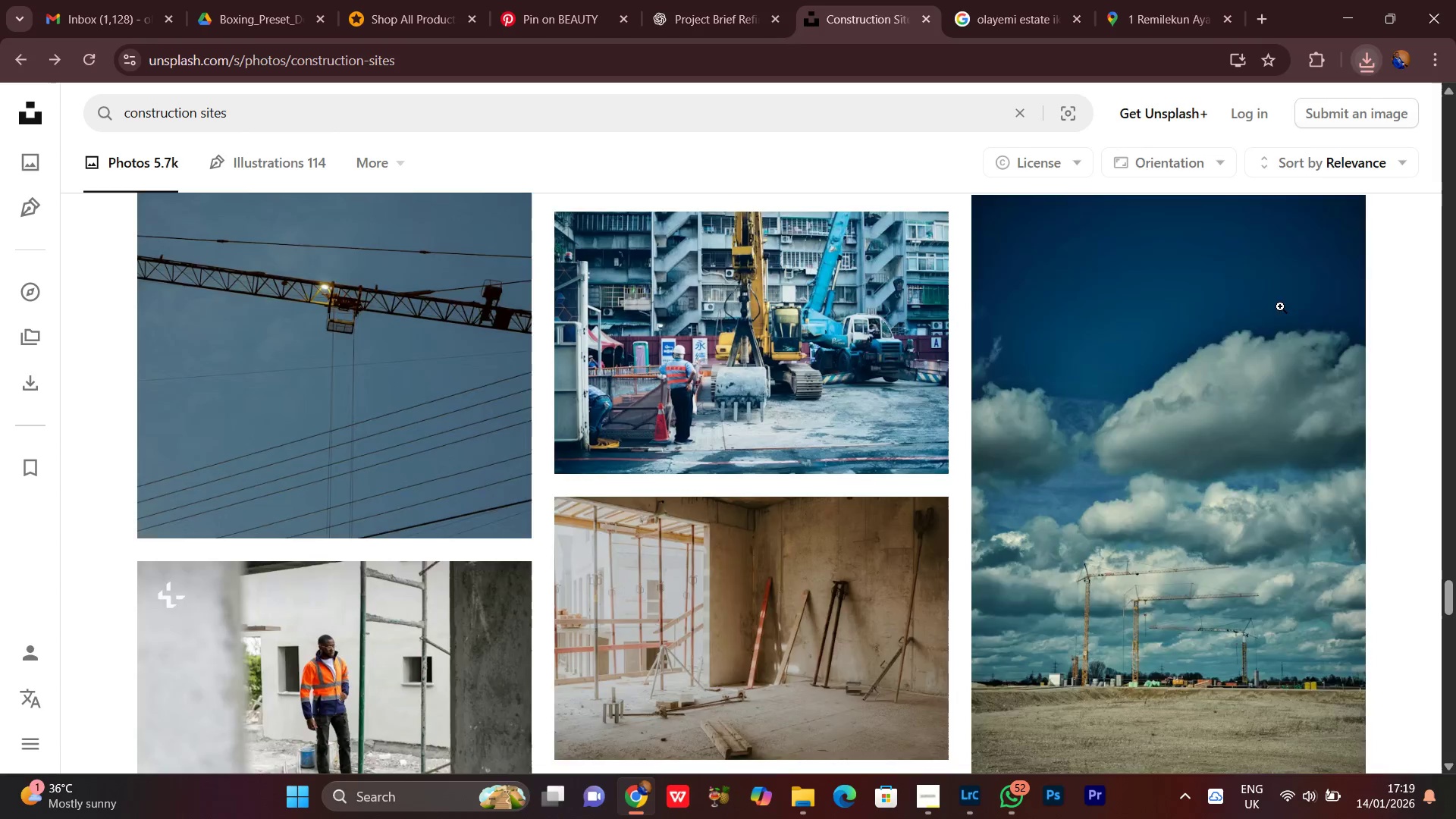 
scroll: coordinate [1268, 368], scroll_direction: down, amount: 4.0
 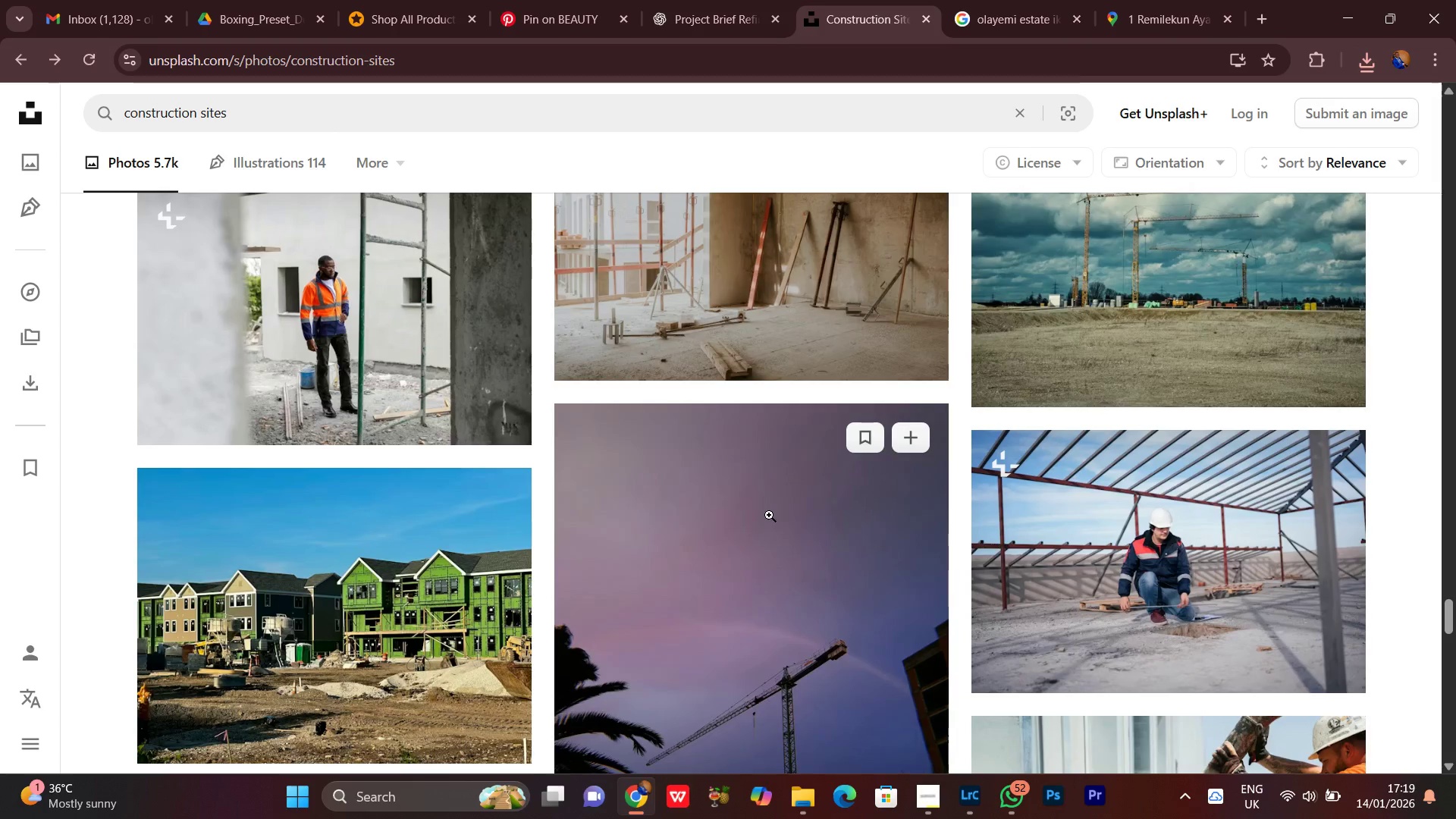 
scroll: coordinate [921, 473], scroll_direction: up, amount: 11.0
 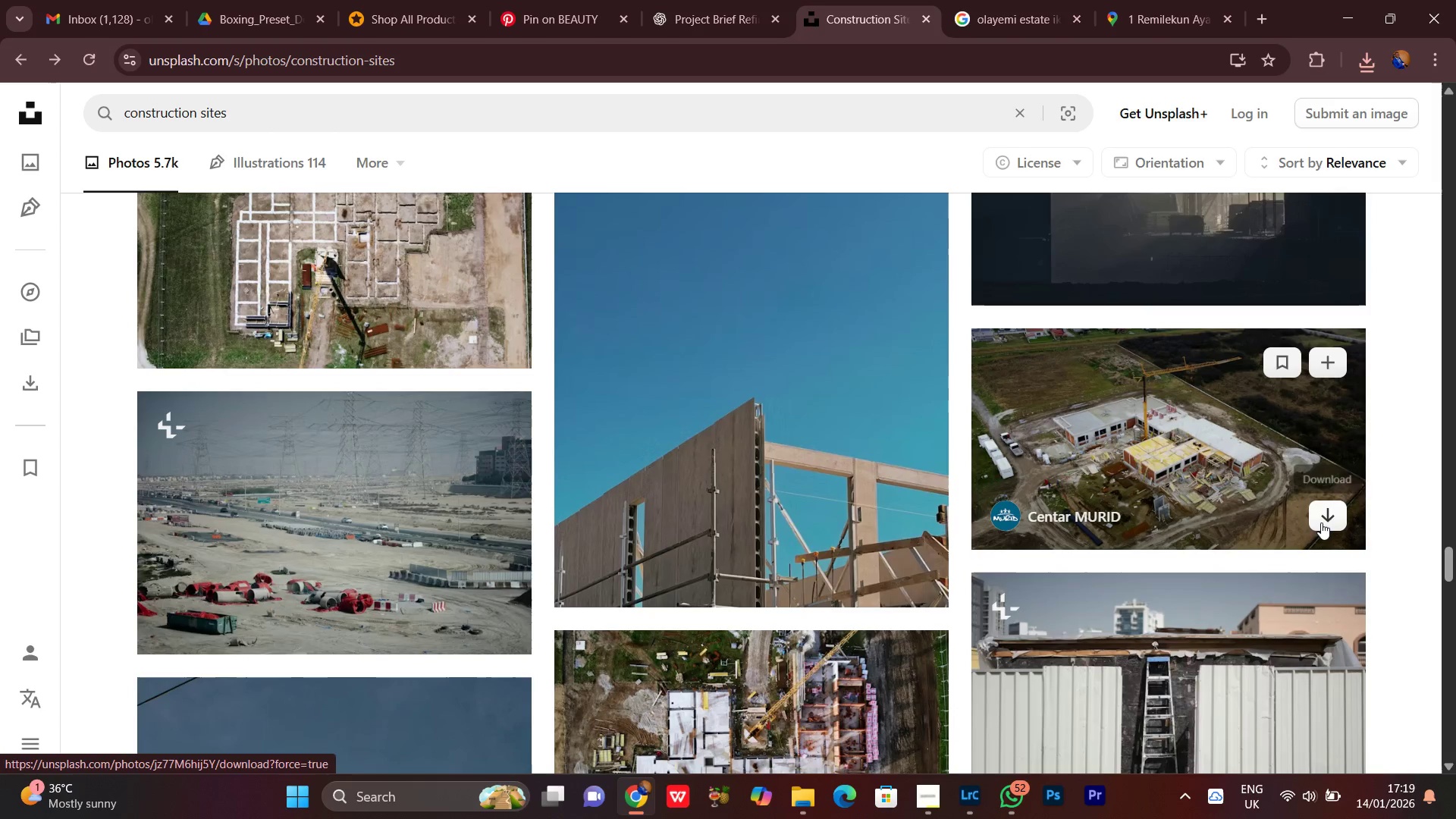 
left_click([1321, 521])
 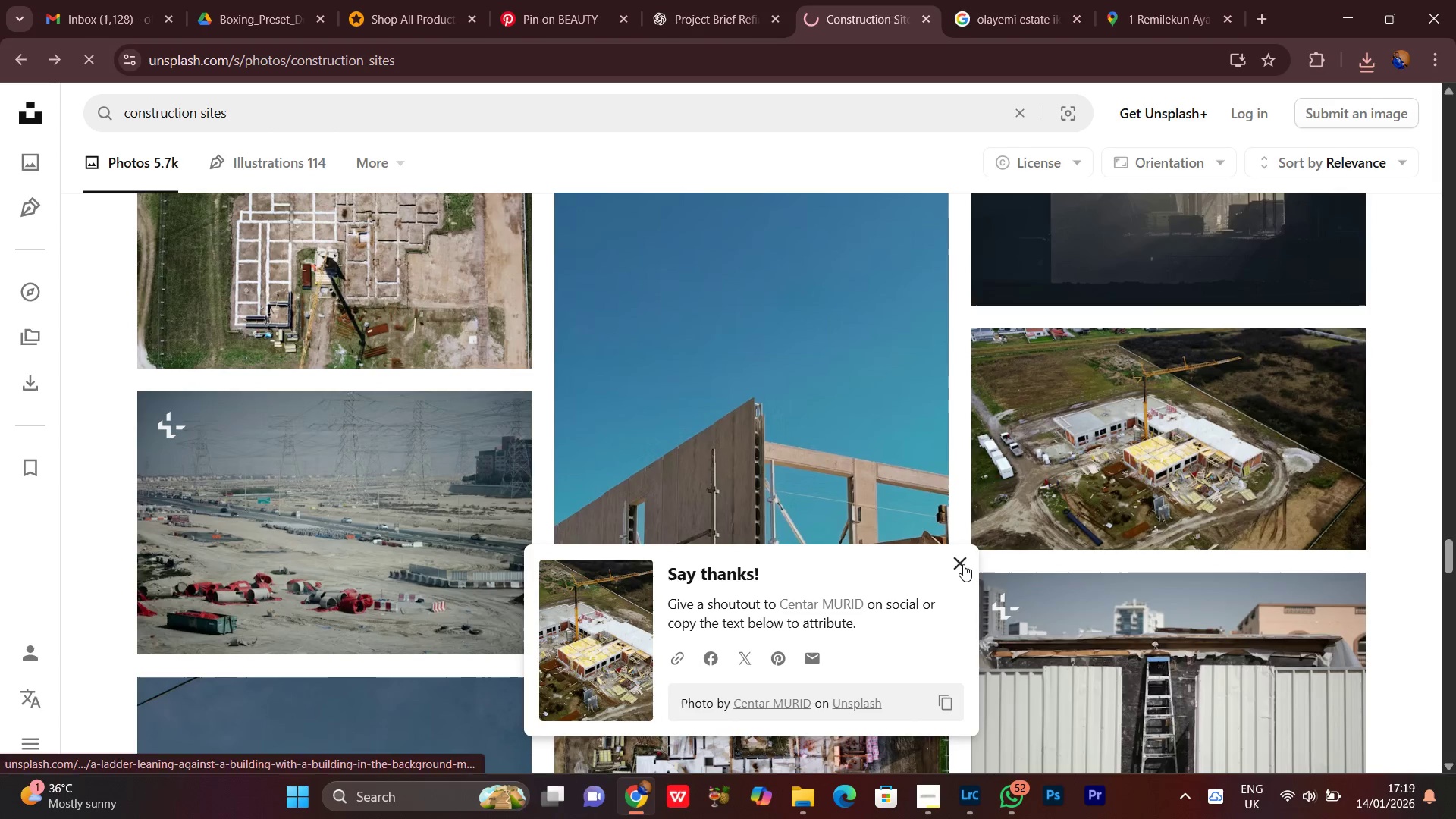 
left_click([956, 564])
 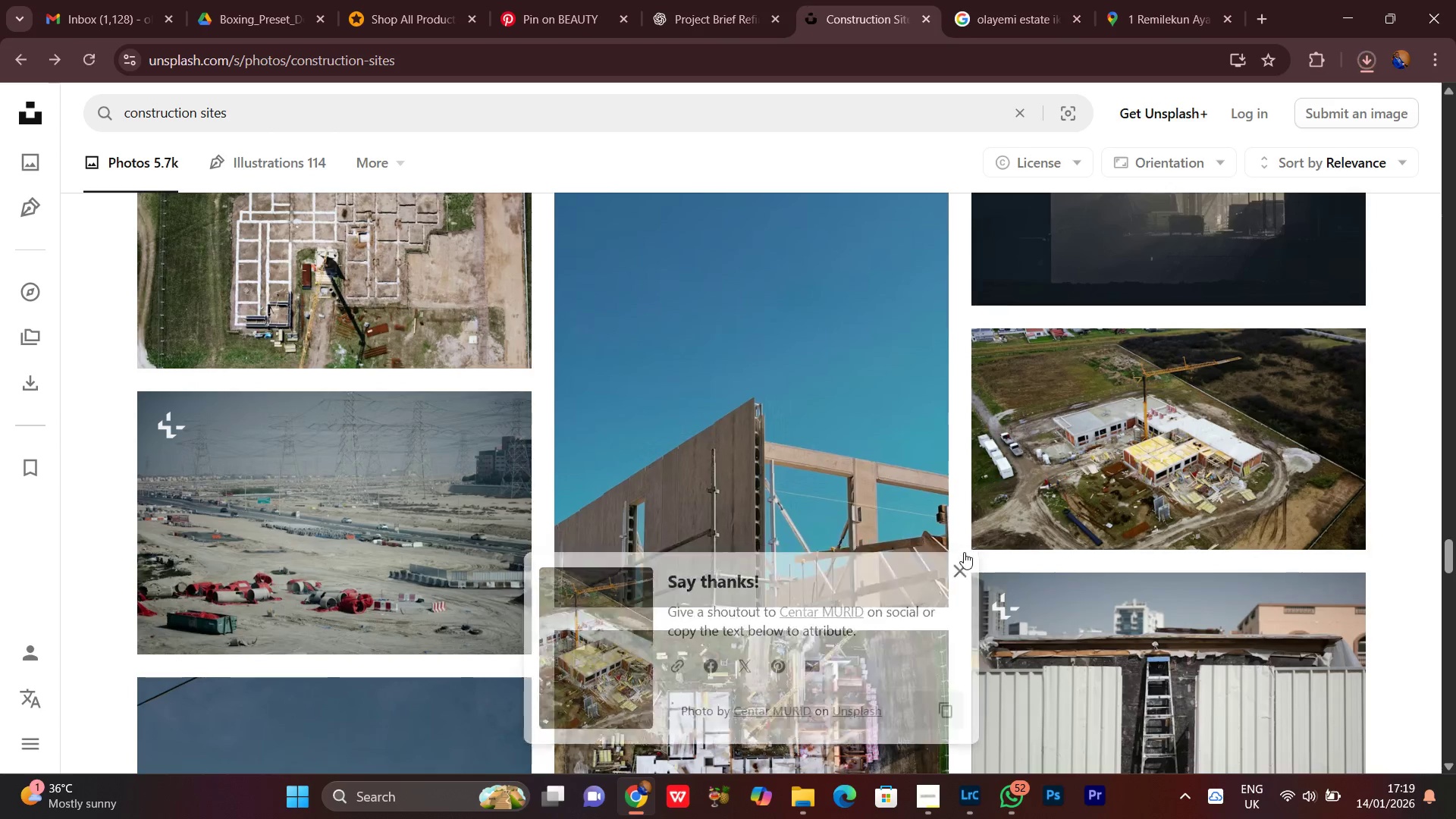 
scroll: coordinate [965, 544], scroll_direction: down, amount: 39.0
 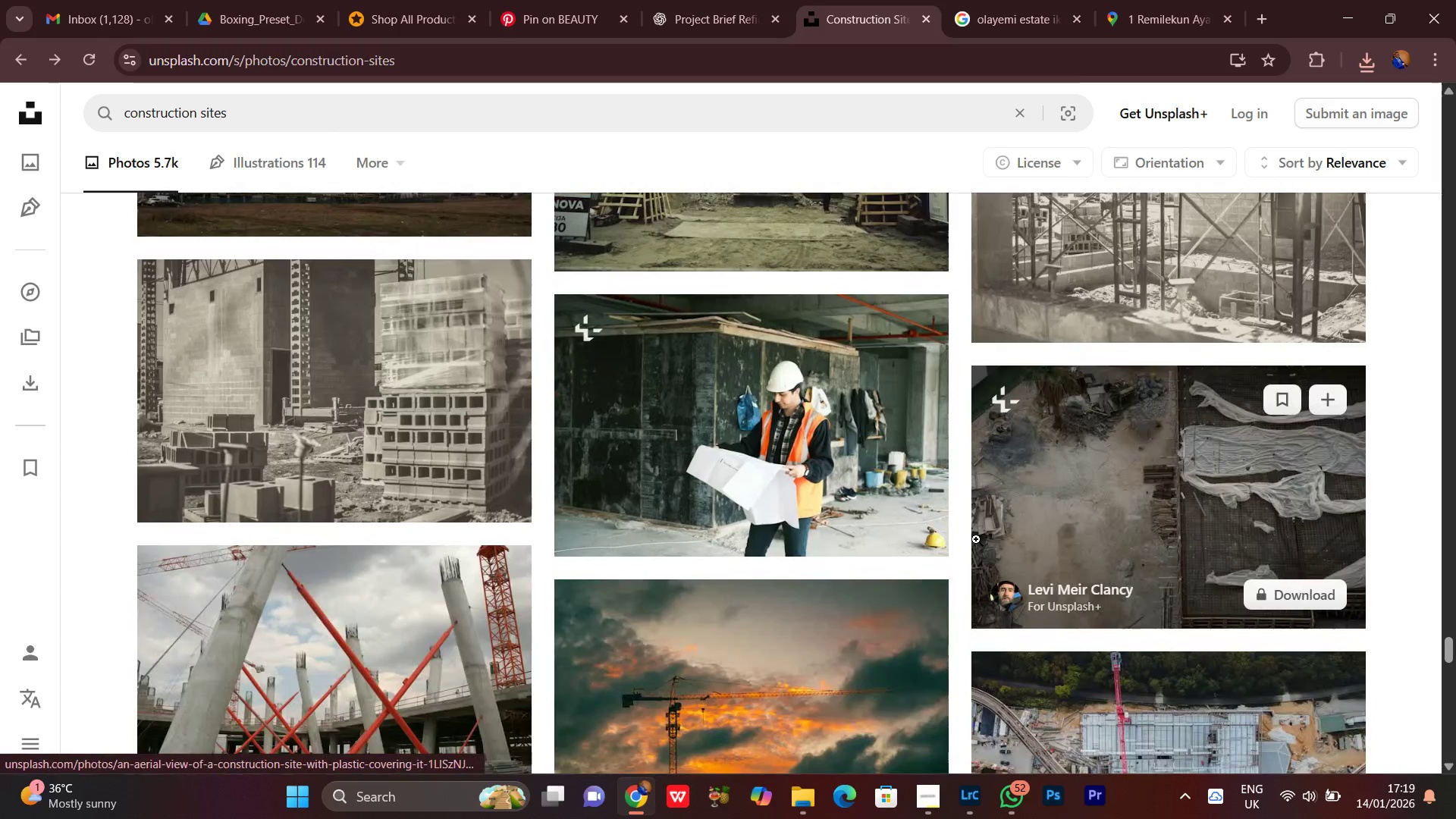 
scroll: coordinate [981, 522], scroll_direction: up, amount: 7.0
 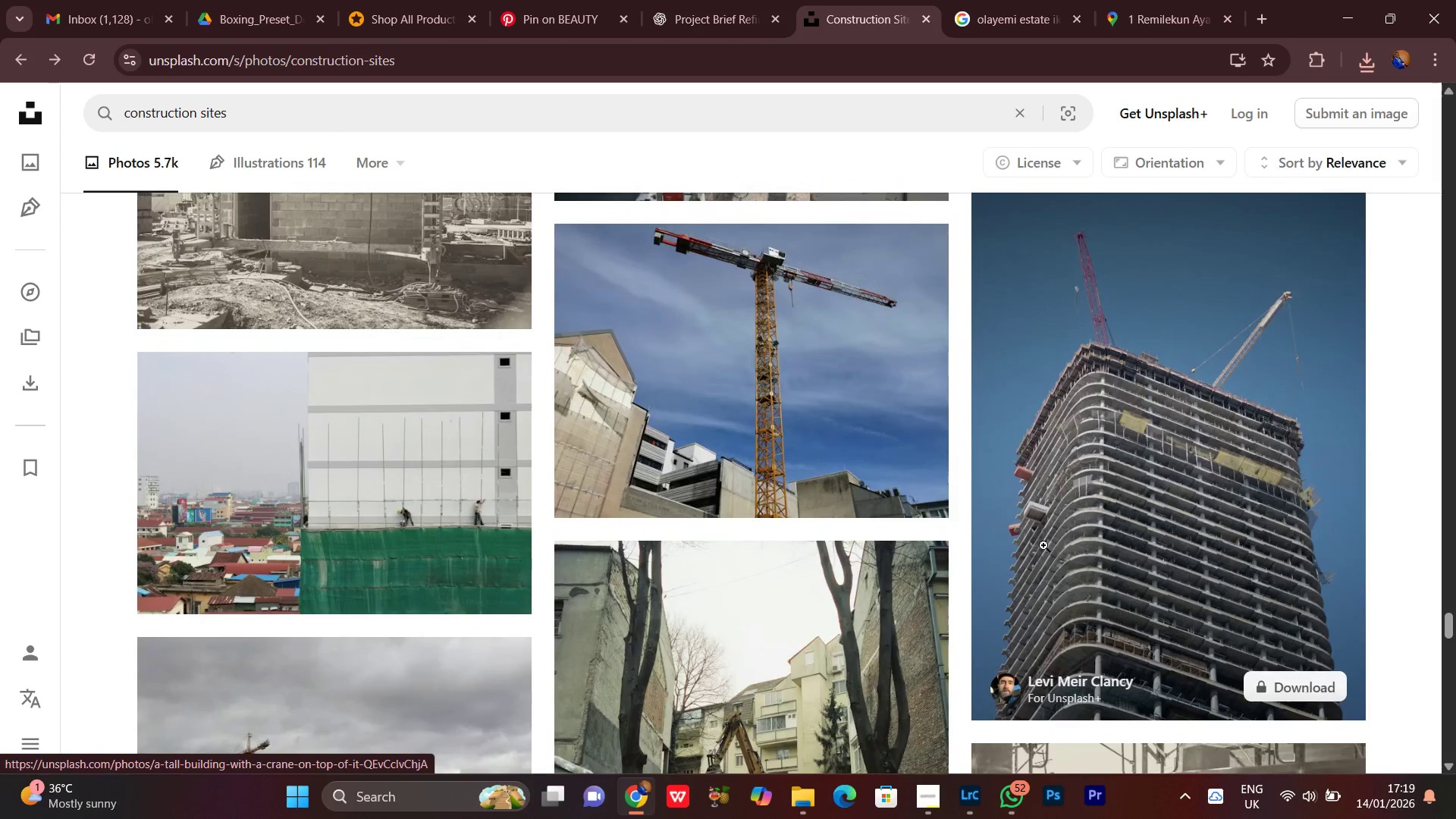 
scroll: coordinate [1006, 526], scroll_direction: down, amount: 18.0
 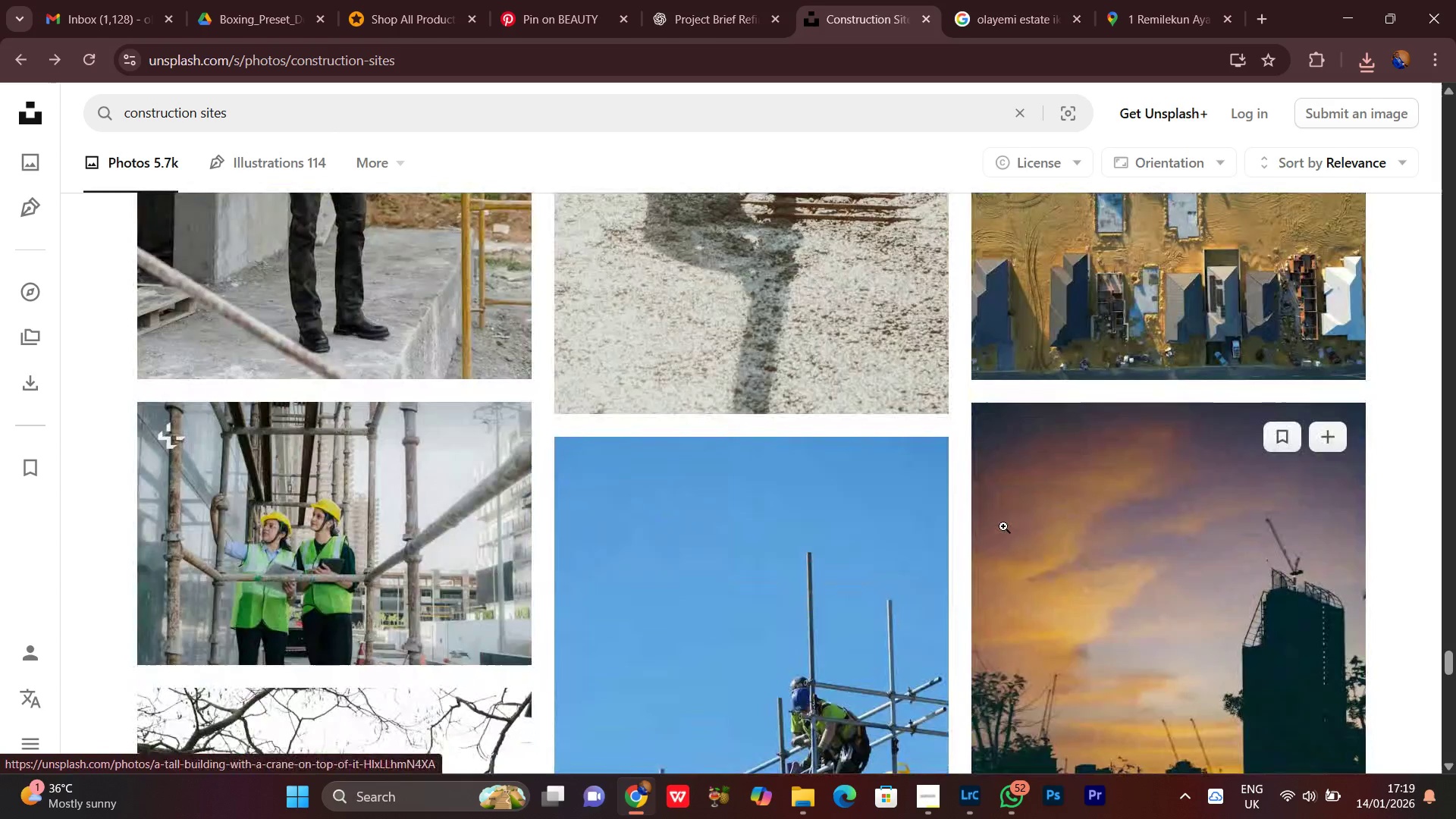 
scroll: coordinate [1003, 526], scroll_direction: up, amount: 4.0
 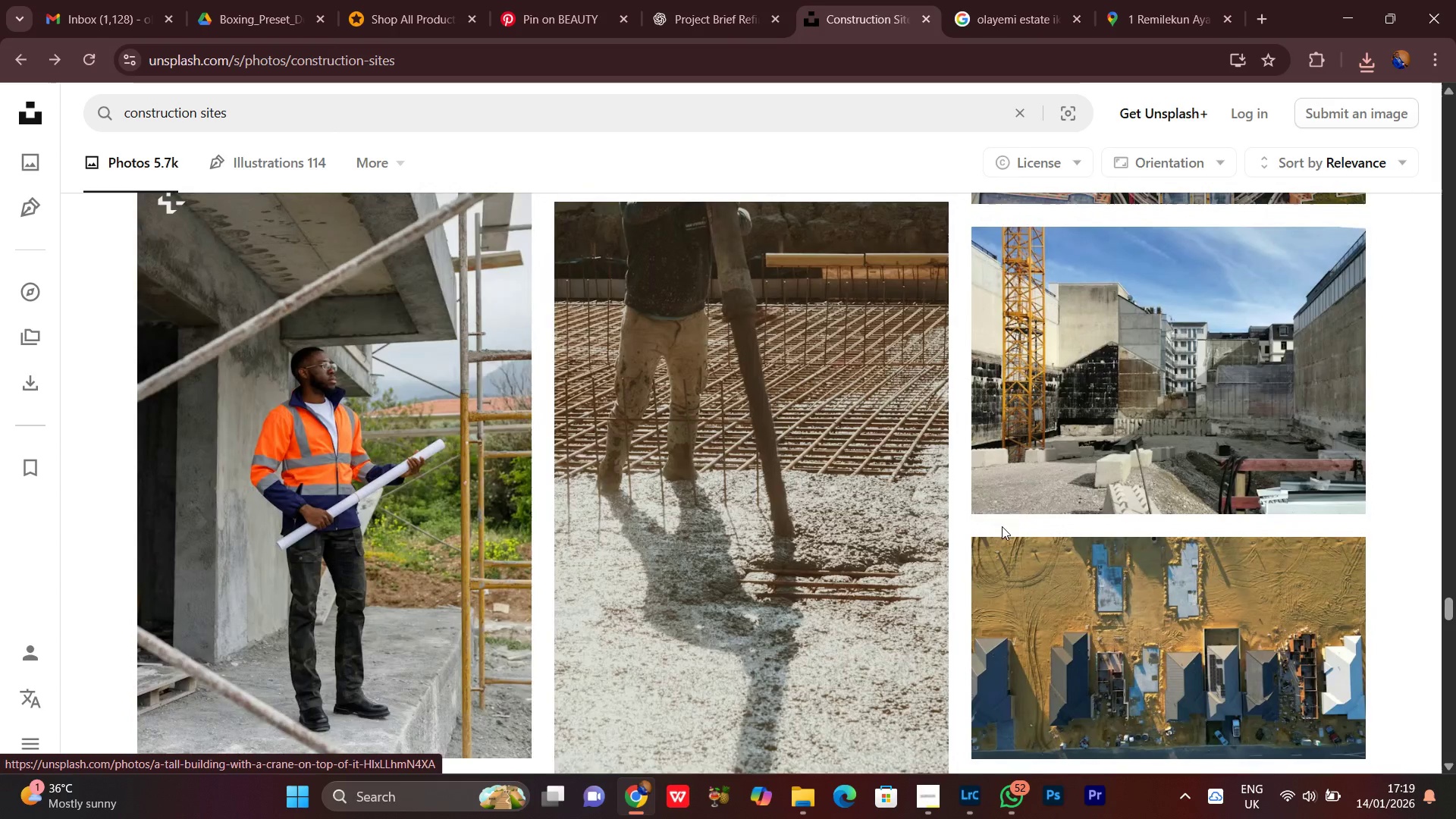 
scroll: coordinate [918, 588], scroll_direction: down, amount: 29.0
 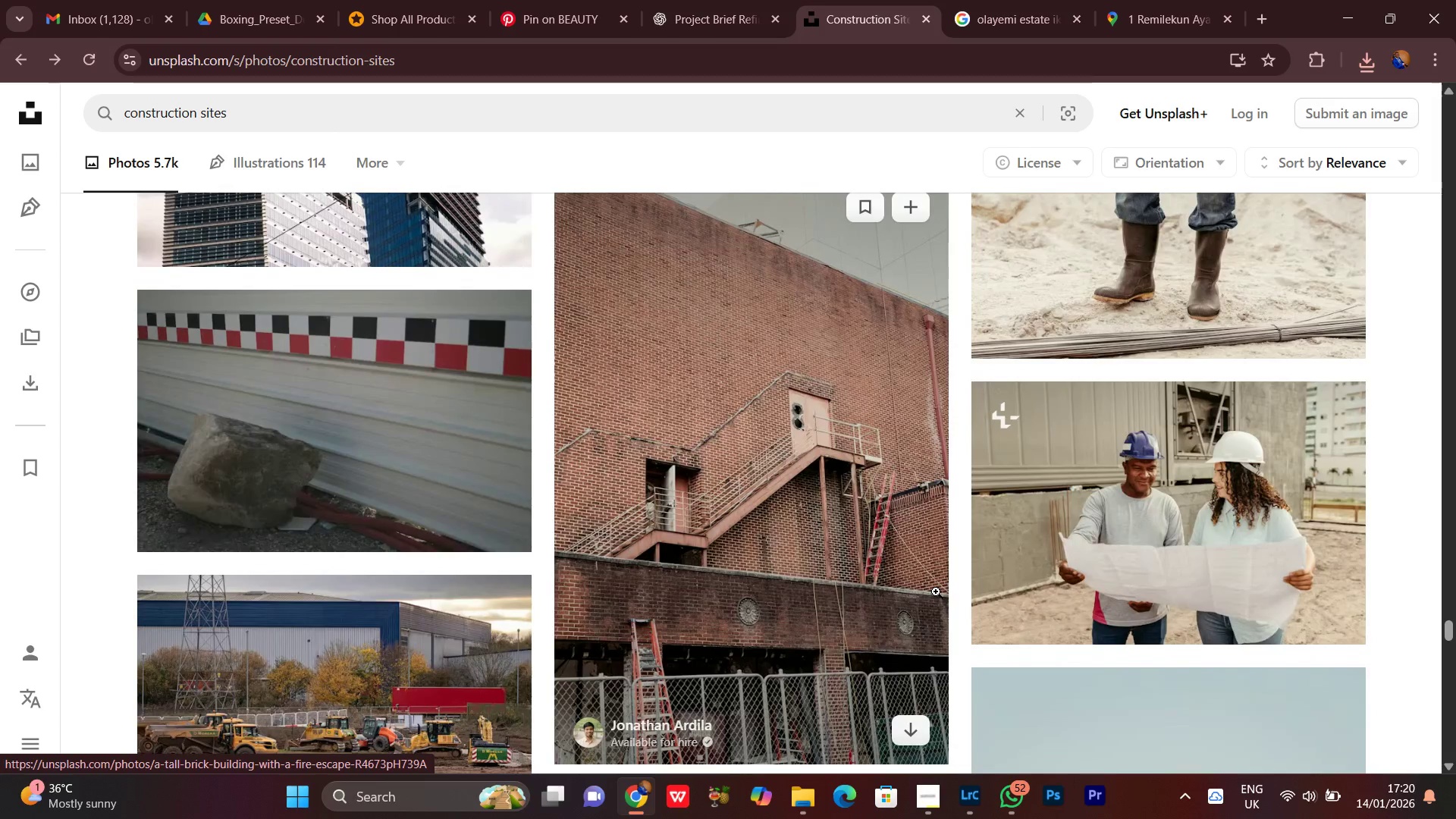 
scroll: coordinate [937, 592], scroll_direction: up, amount: 5.0
 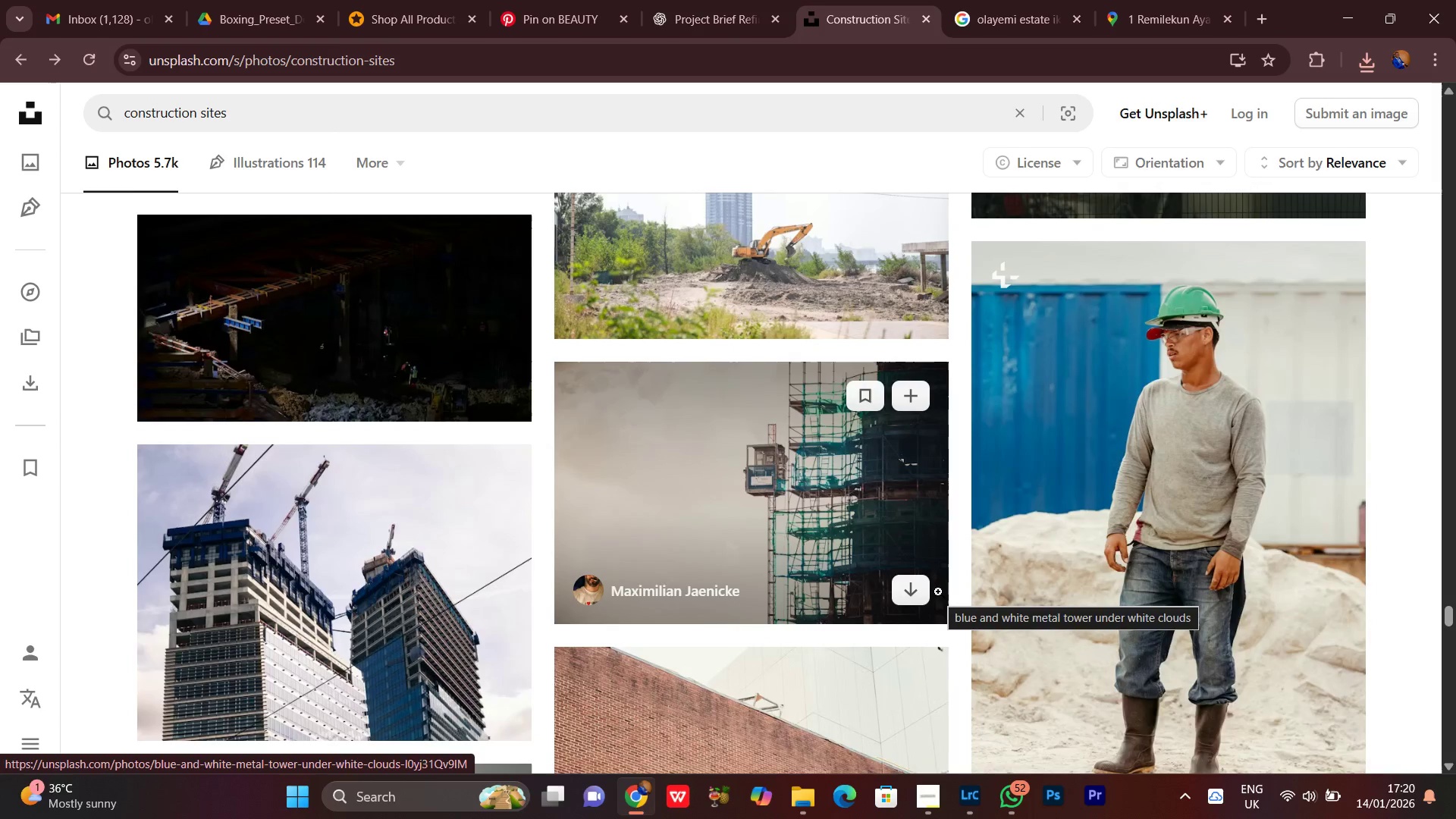 
scroll: coordinate [936, 583], scroll_direction: down, amount: 13.0
 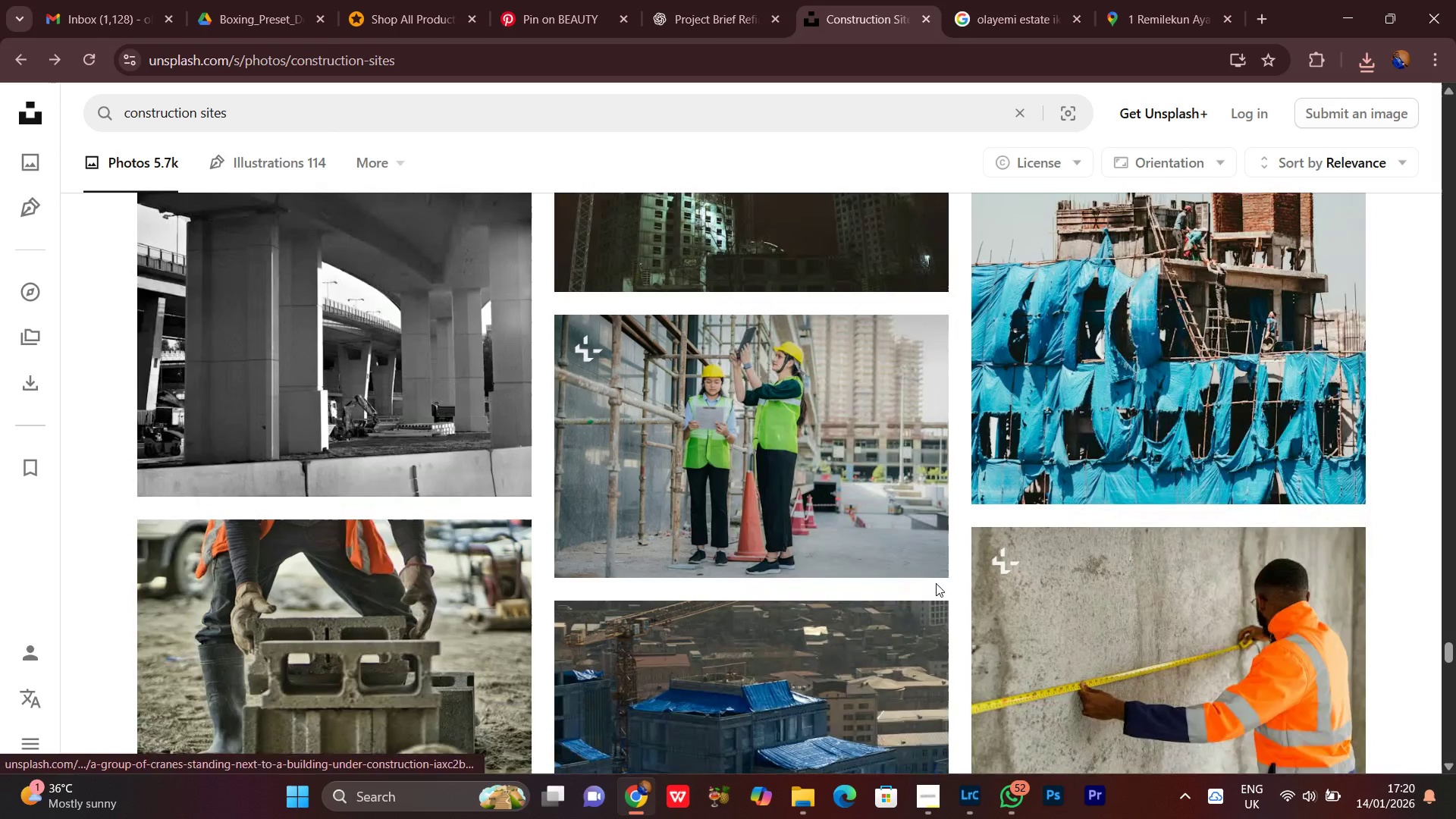 
scroll: coordinate [936, 583], scroll_direction: up, amount: 1.0
 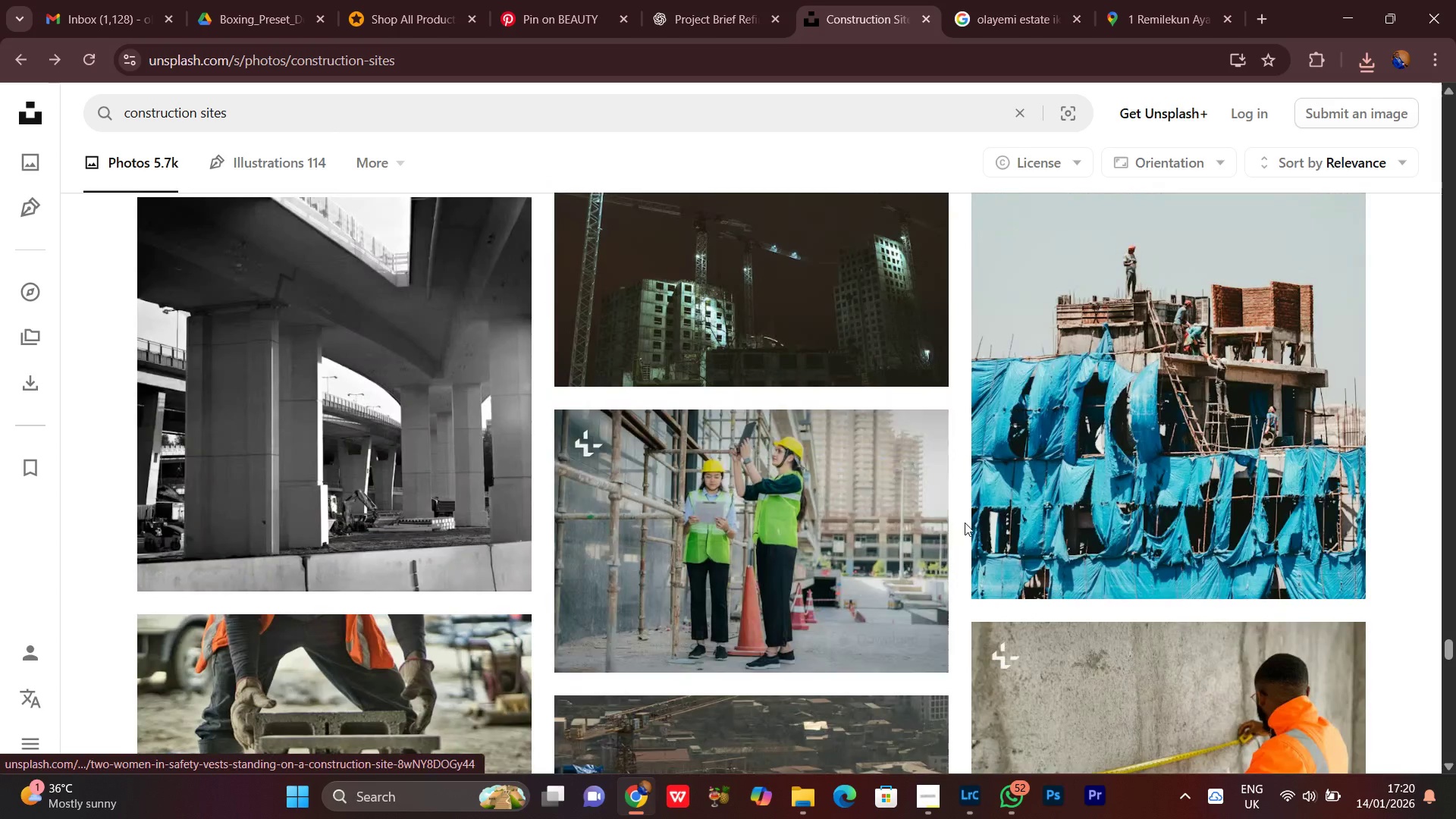 
scroll: coordinate [956, 508], scroll_direction: down, amount: 23.0
 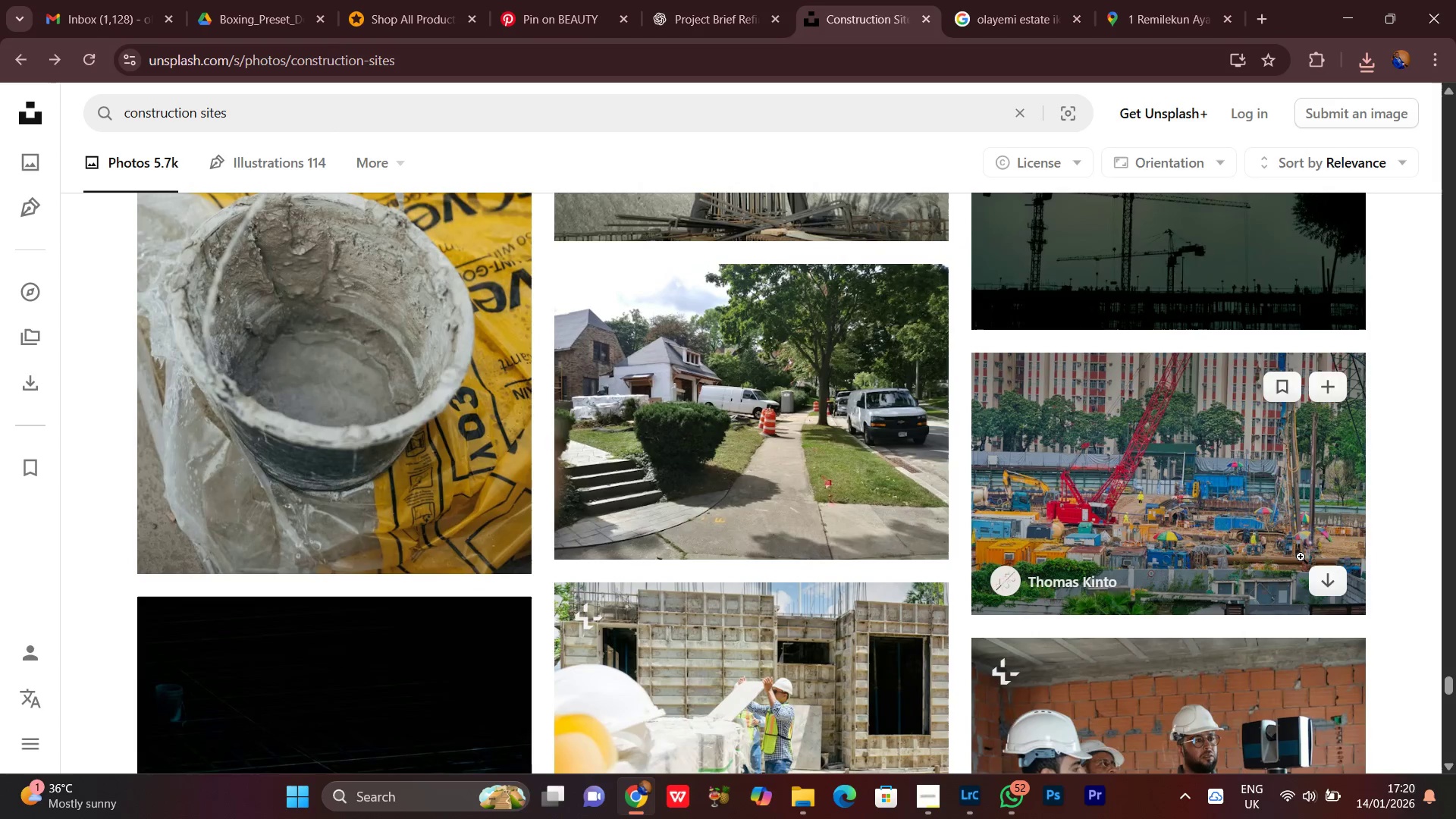 
left_click([1330, 588])
 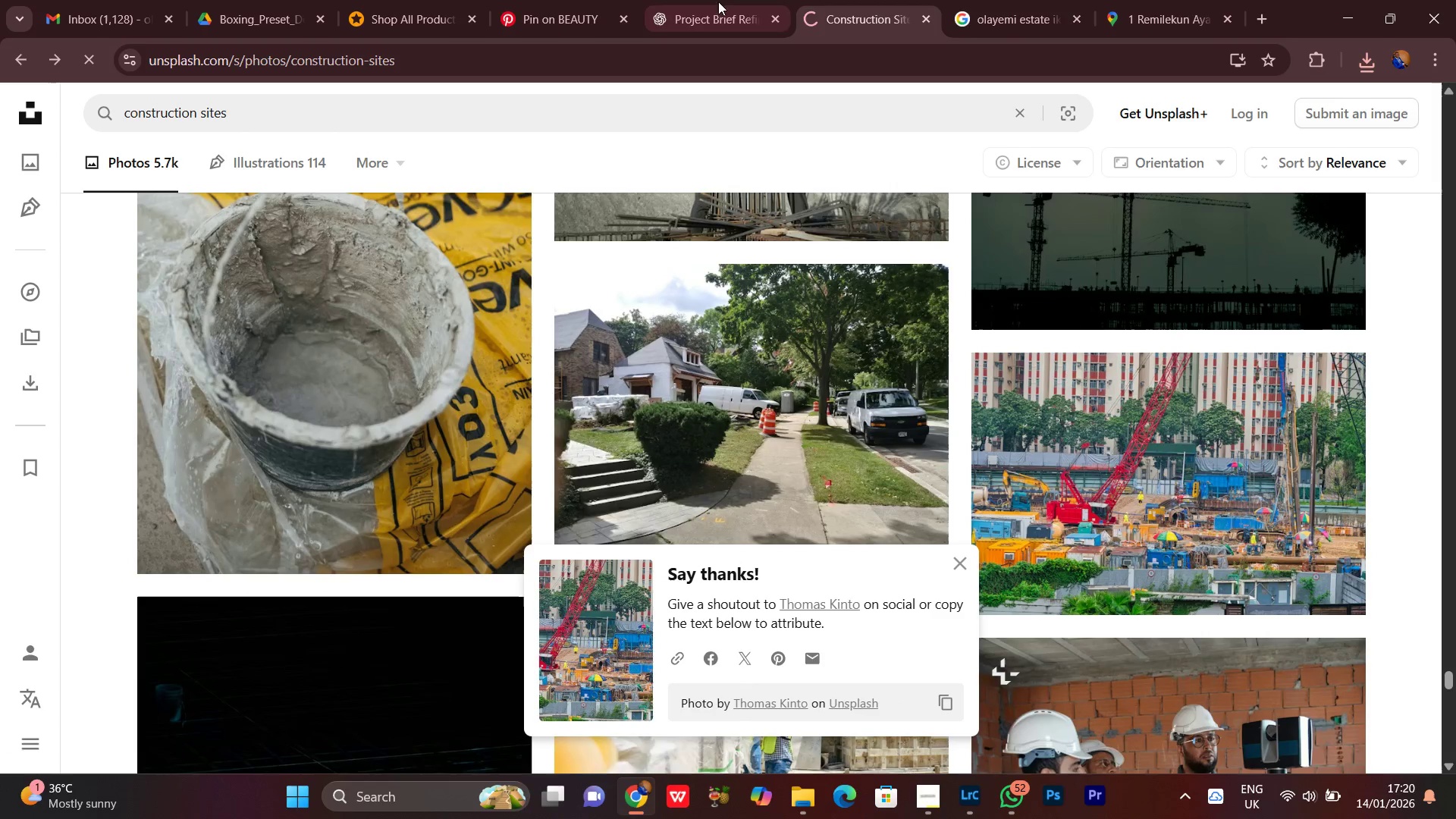 
left_click([739, 0])
 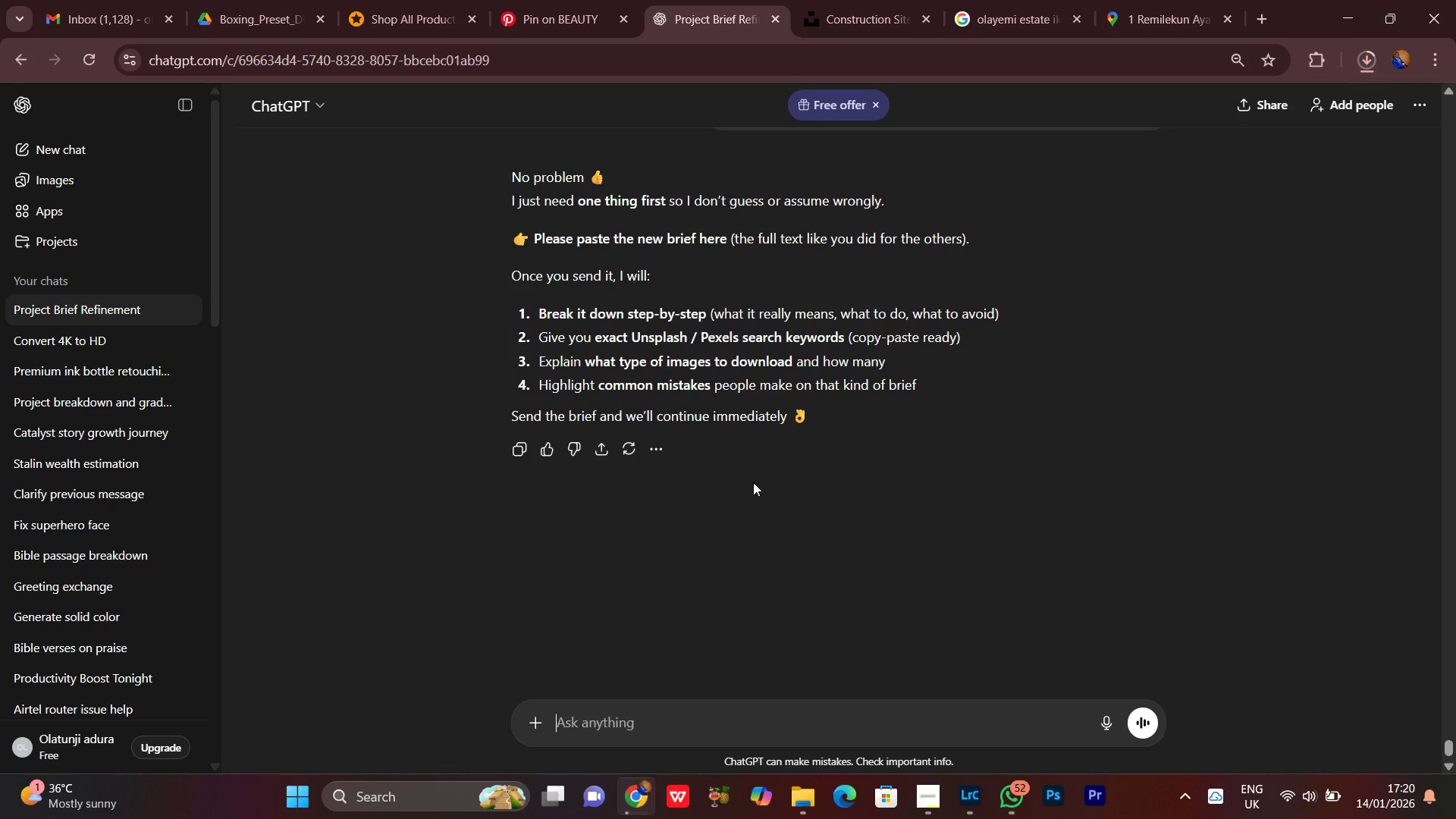 
scroll: coordinate [916, 497], scroll_direction: up, amount: 3.0
 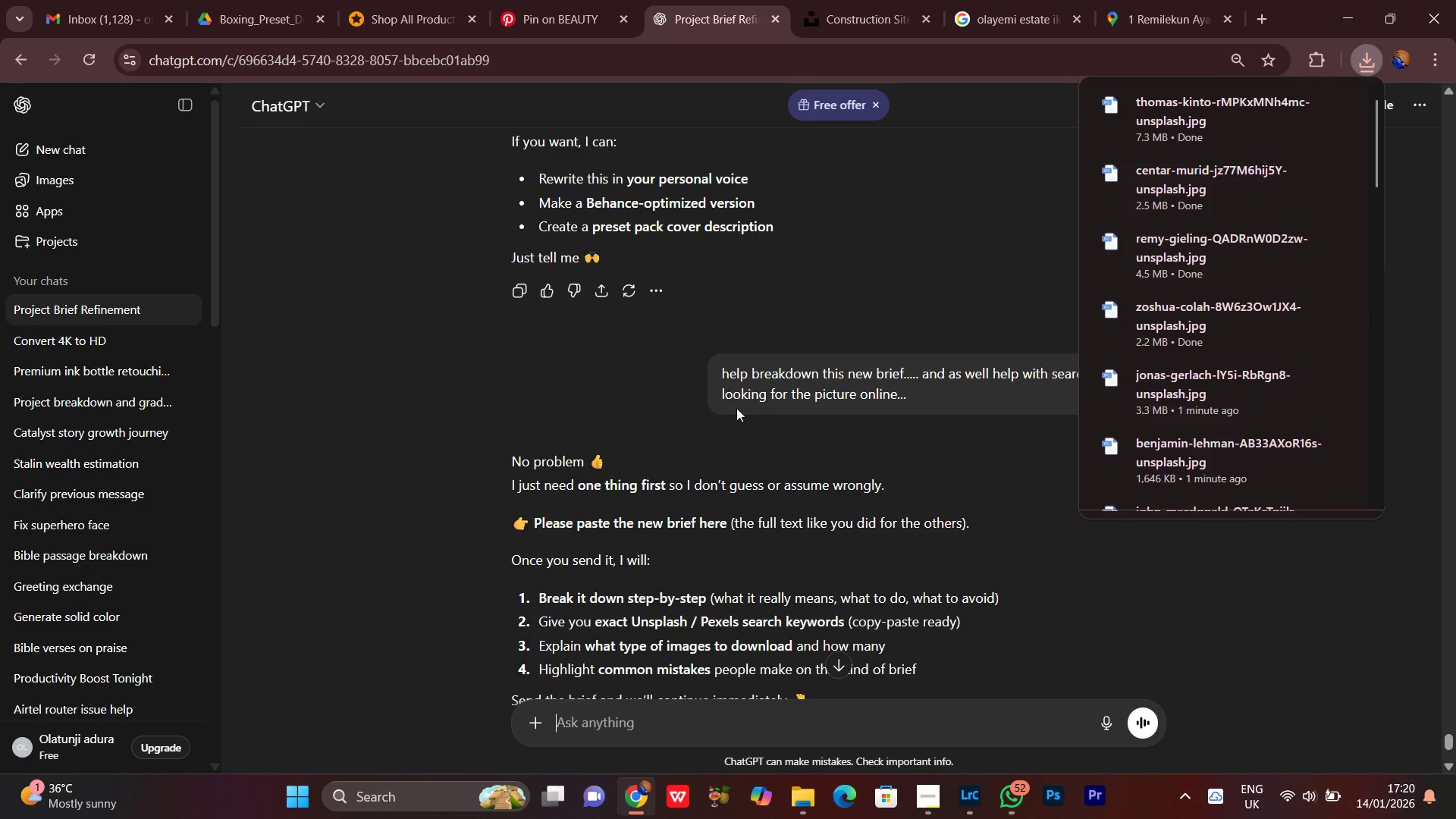 
scroll: coordinate [834, 444], scroll_direction: down, amount: 3.0
 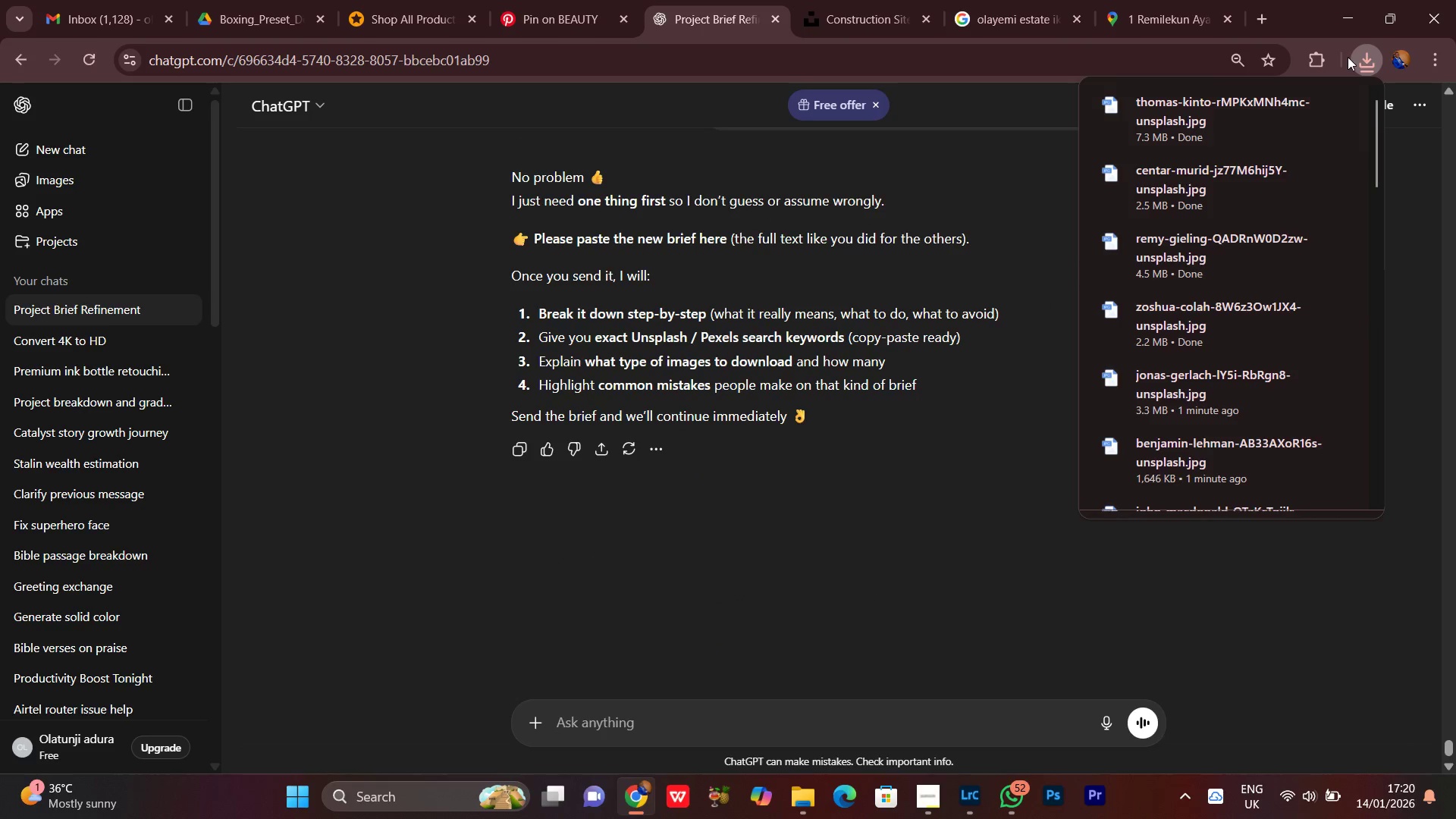 
left_click([1362, 64])
 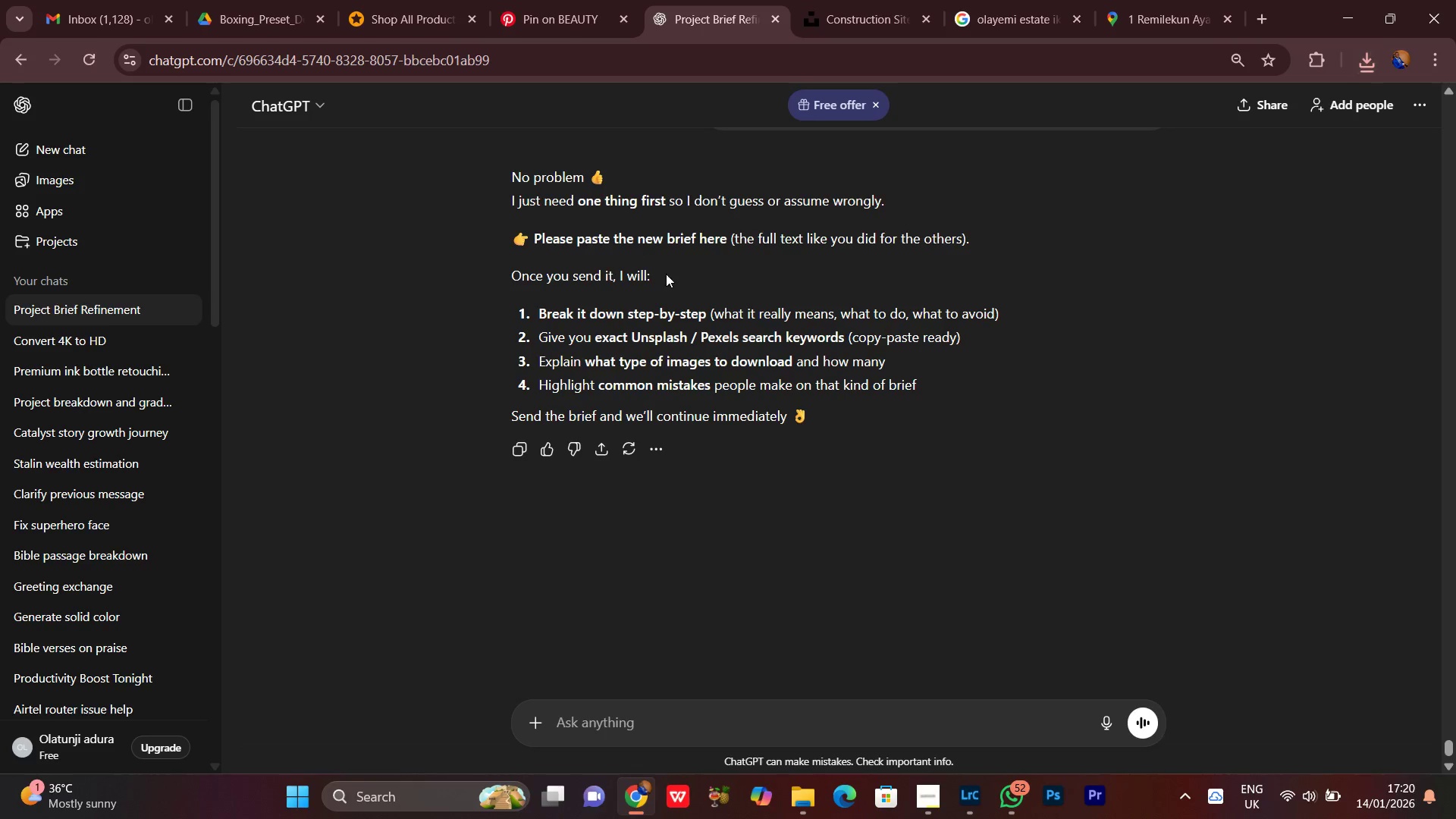 
scroll: coordinate [670, 275], scroll_direction: down, amount: 3.0
 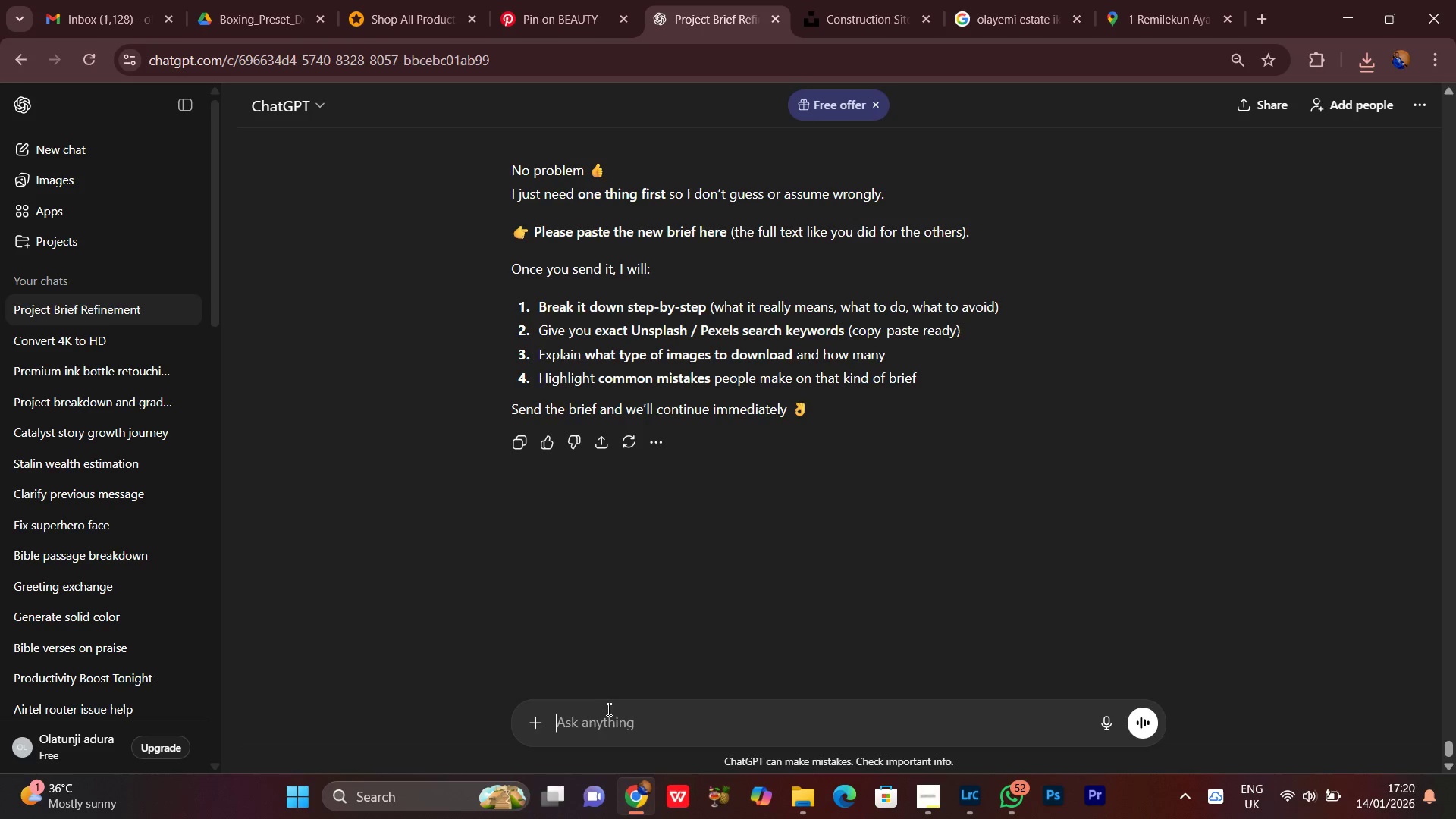 
left_click([607, 714])
 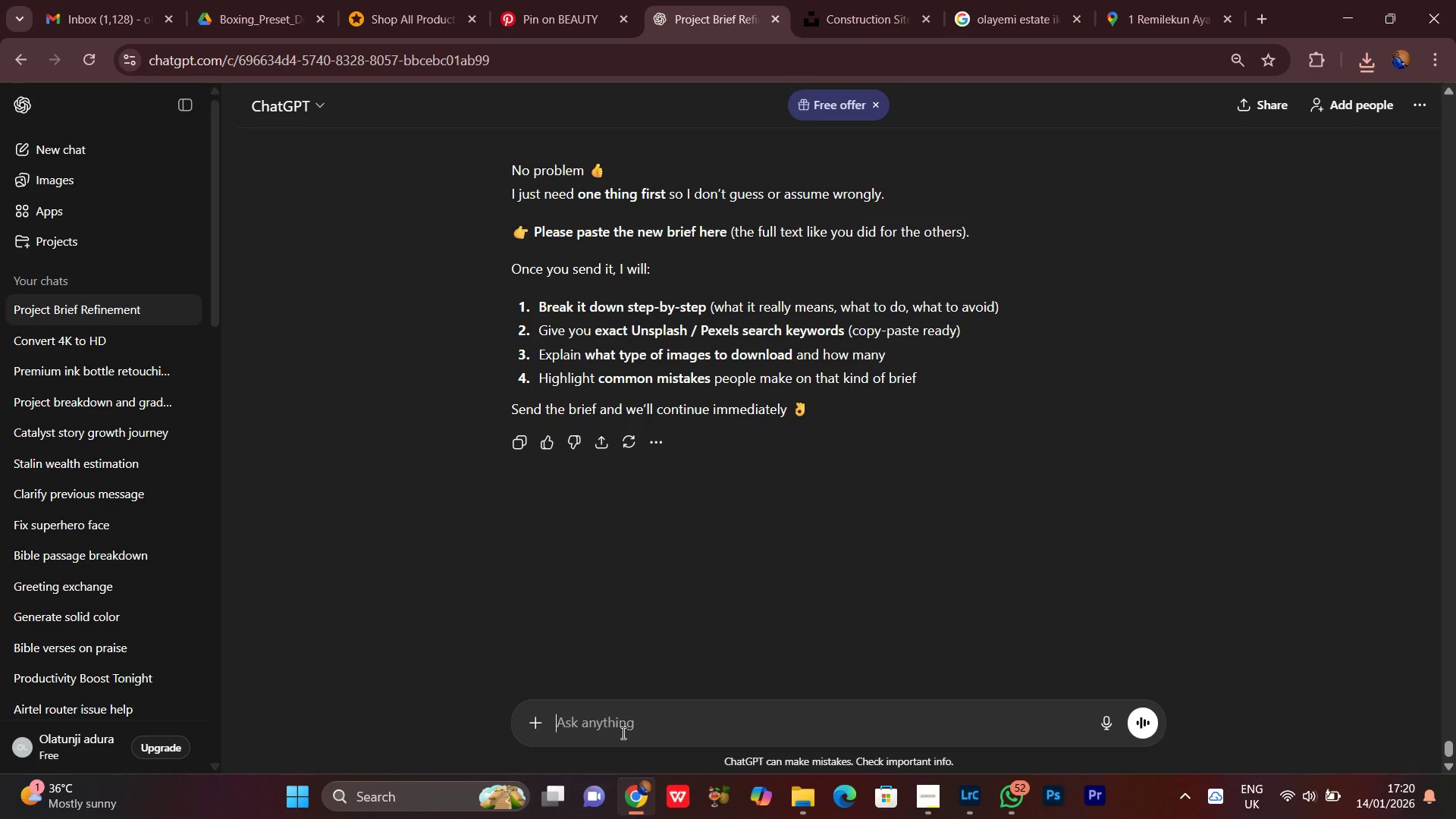 
key(Control+V)
 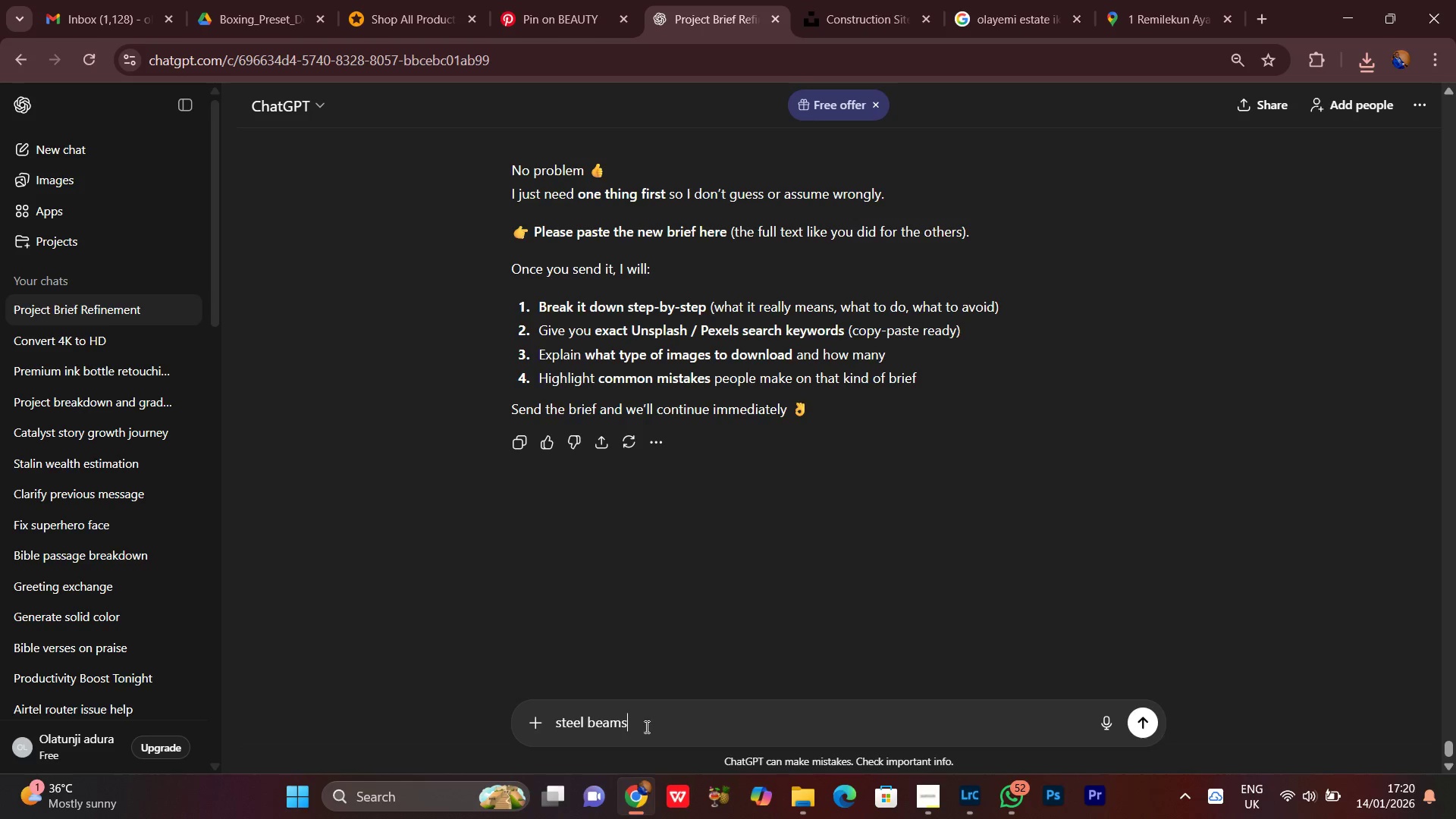 
hold_key(key=Backspace, duration=0.97)
 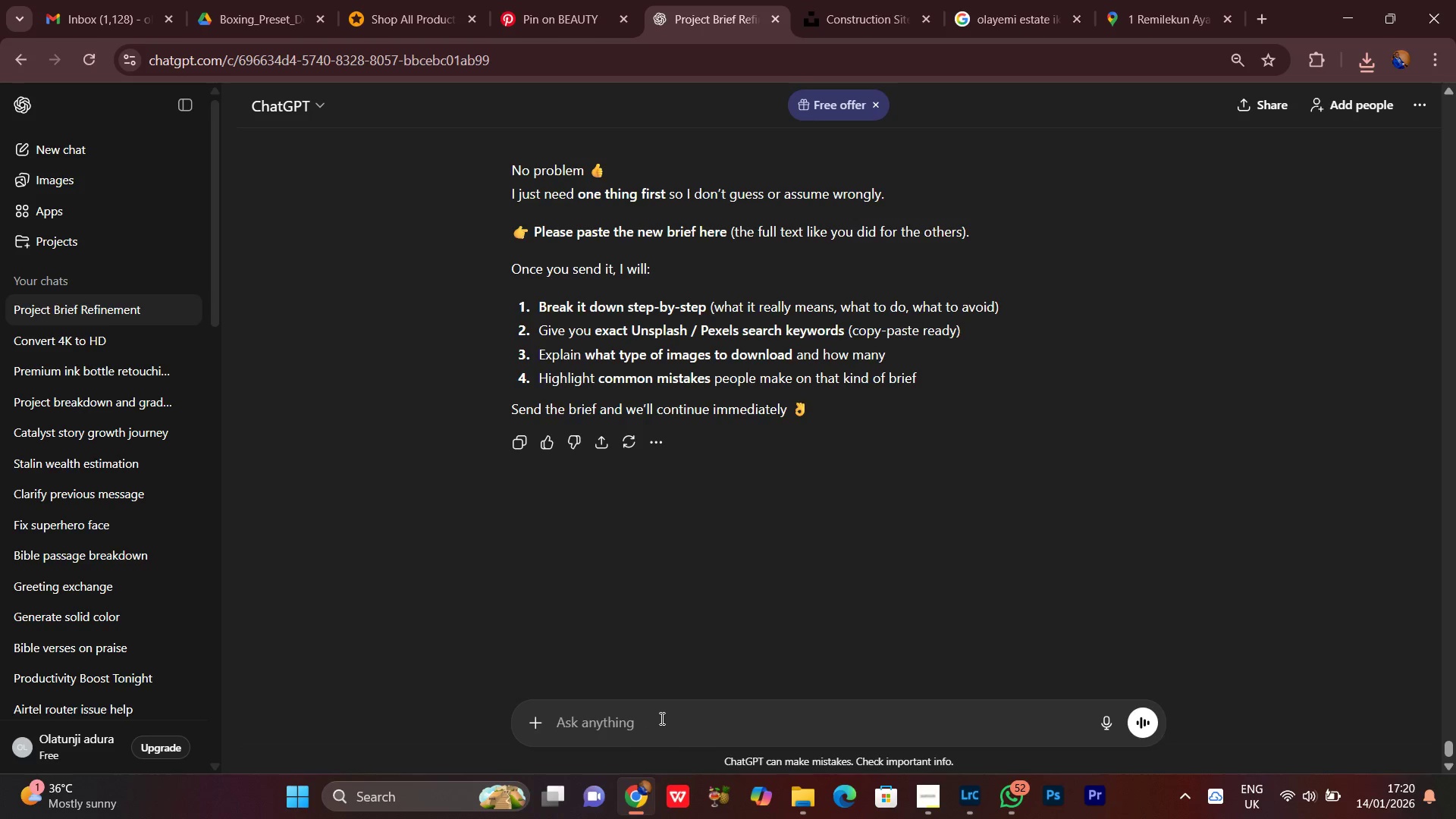 
key(Enter)